 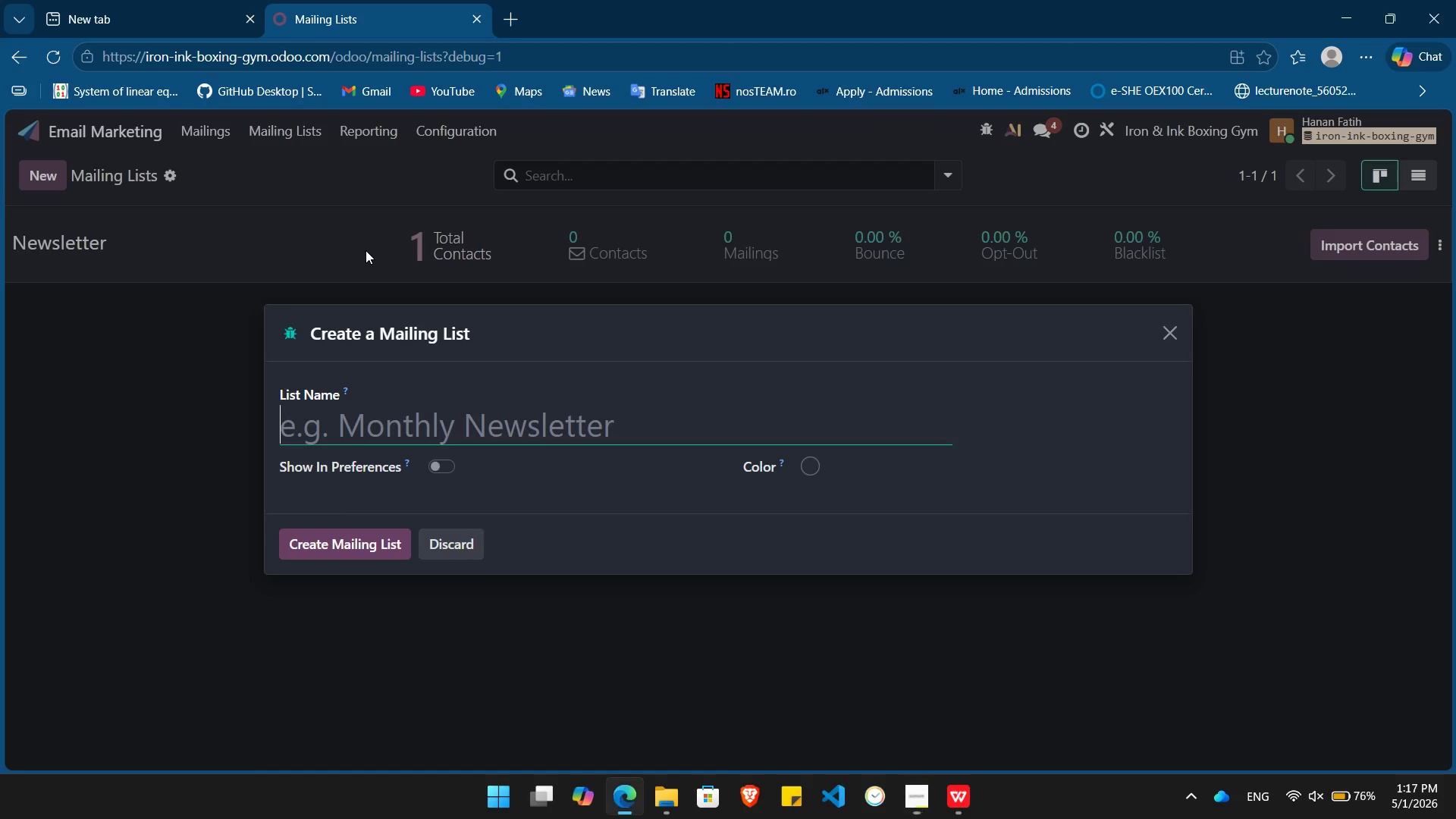 
key(Control+V)
 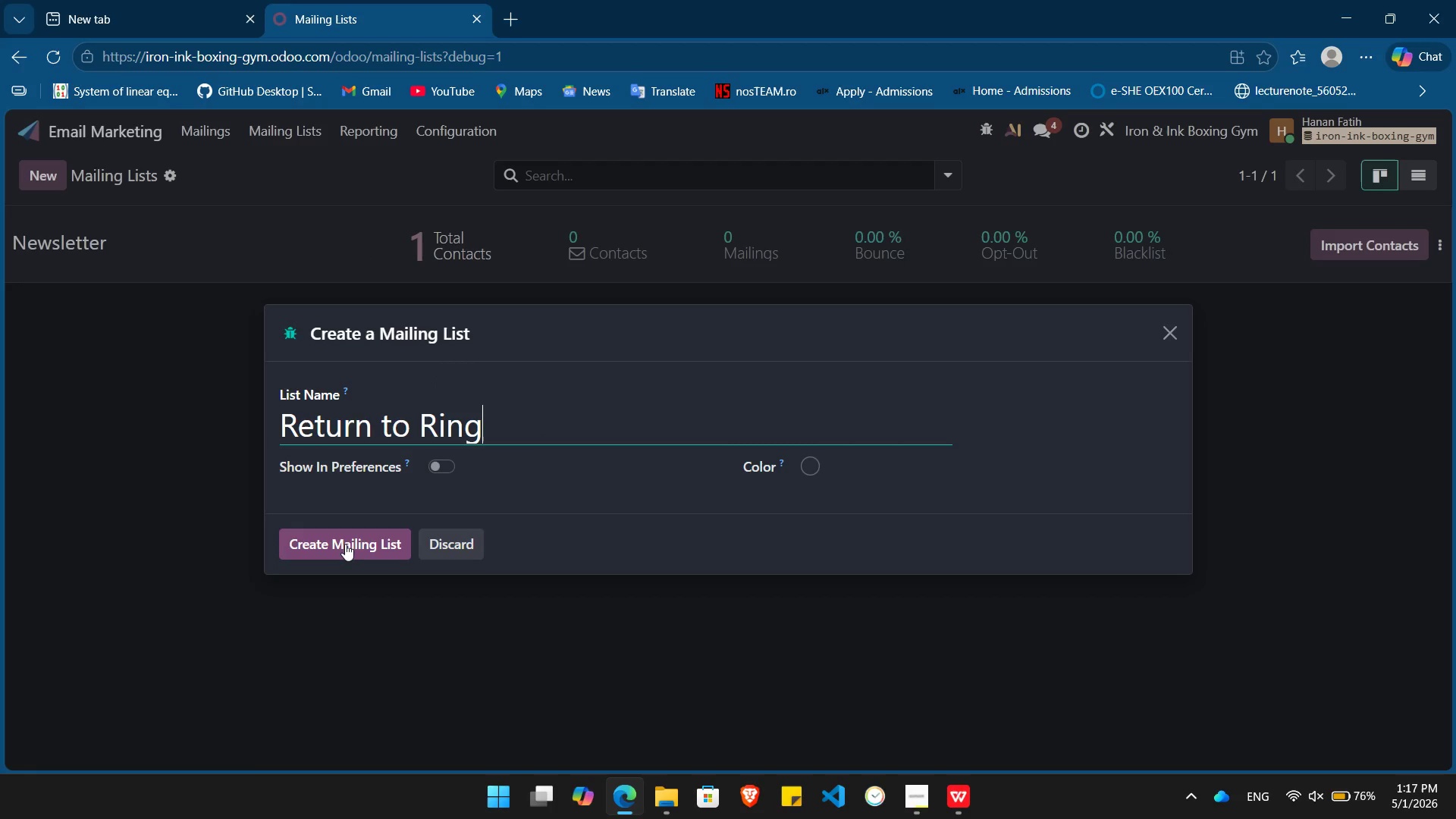 
left_click([344, 551])
 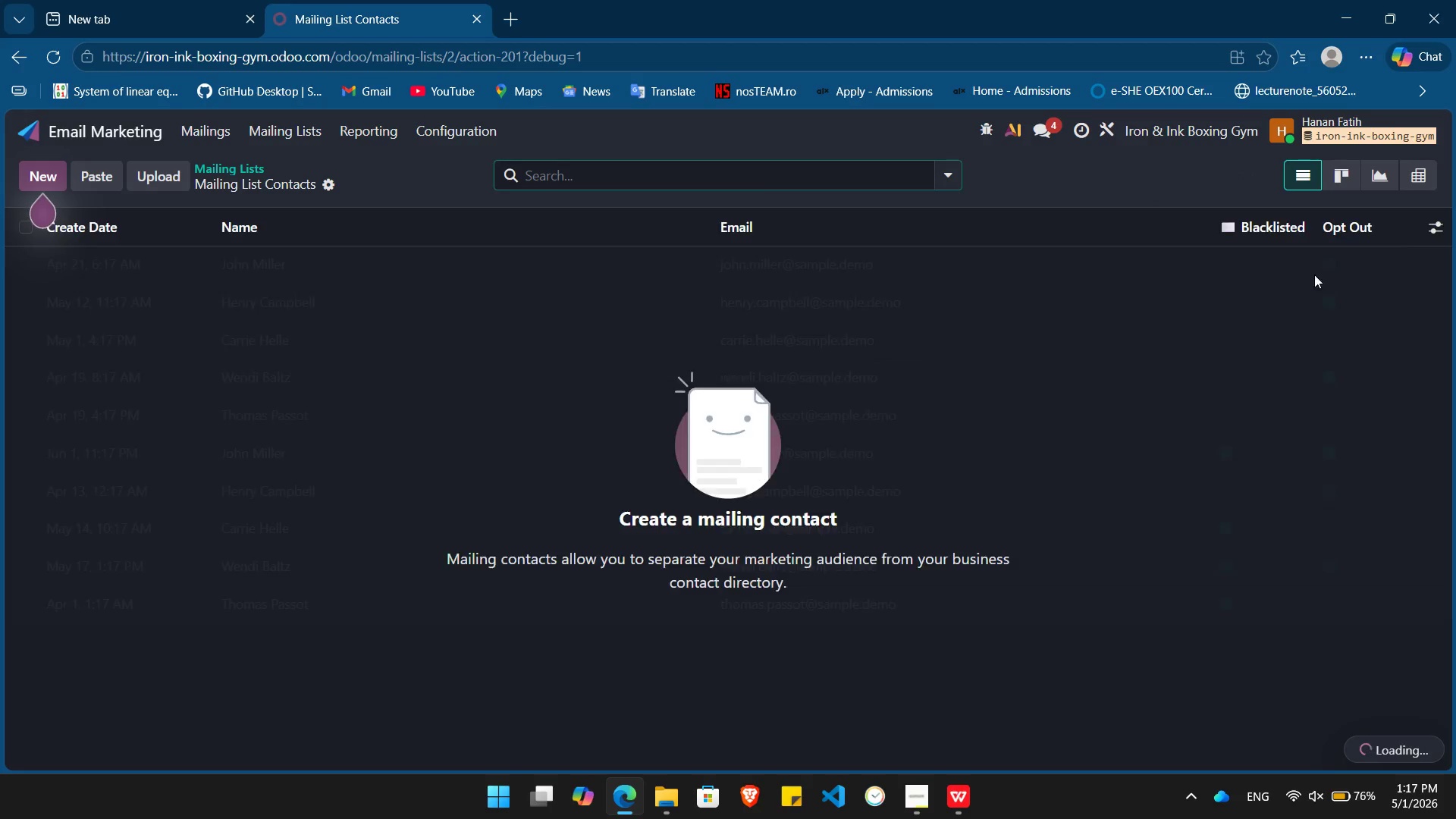 
left_click([1435, 226])
 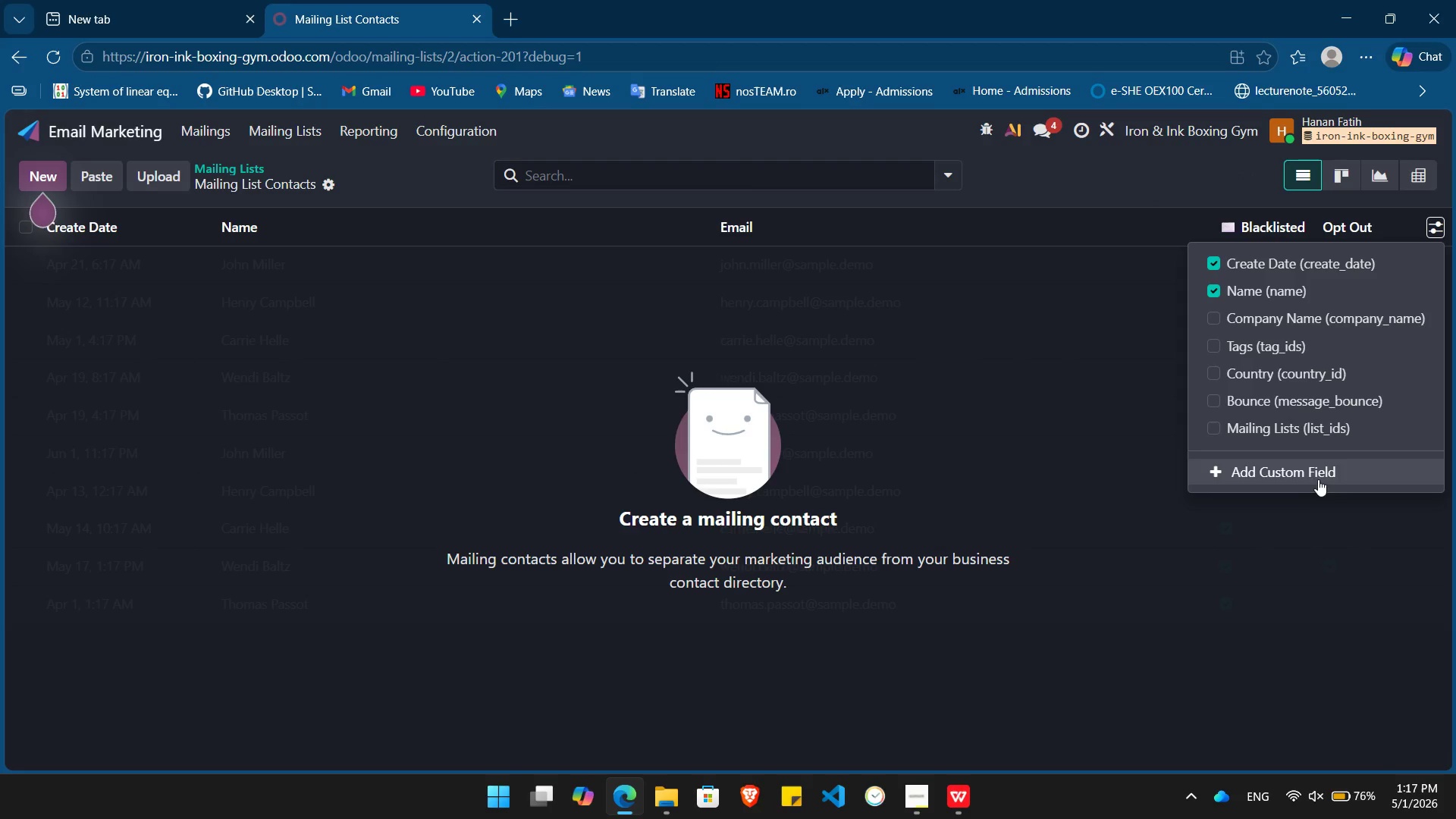 
left_click([1320, 475])
 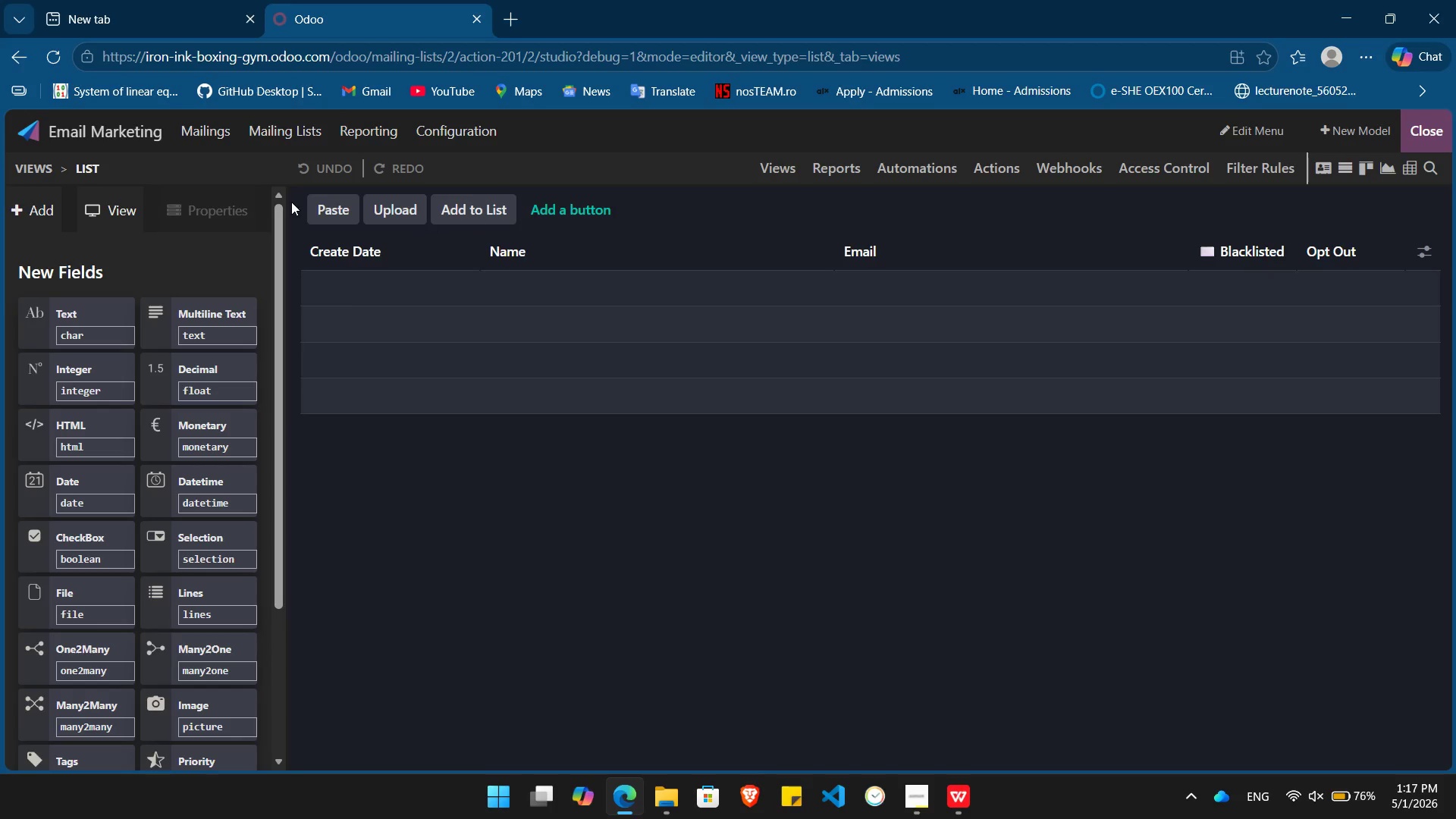 
key(Alt+Tab)
 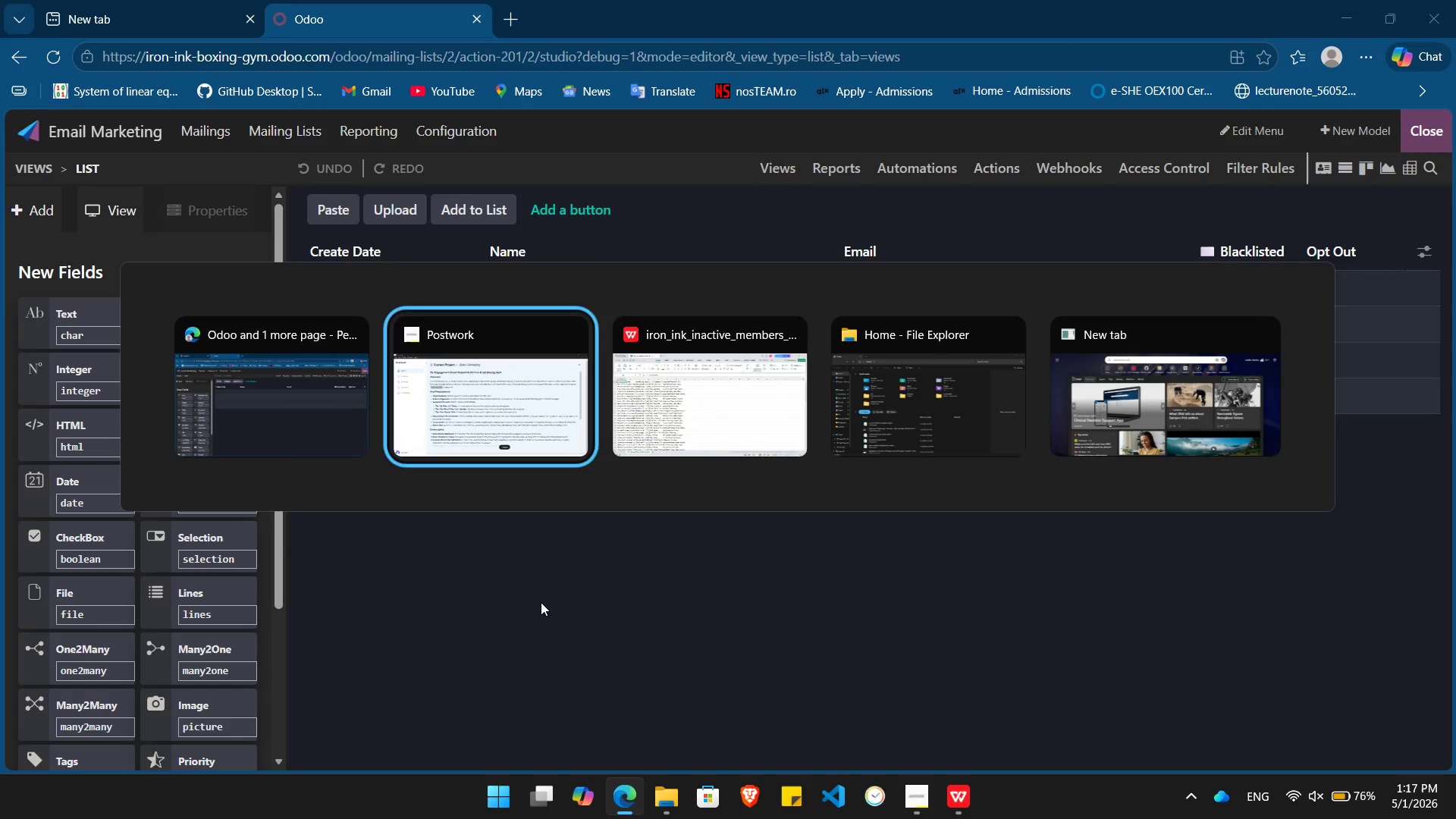 
key(Alt+Tab)
 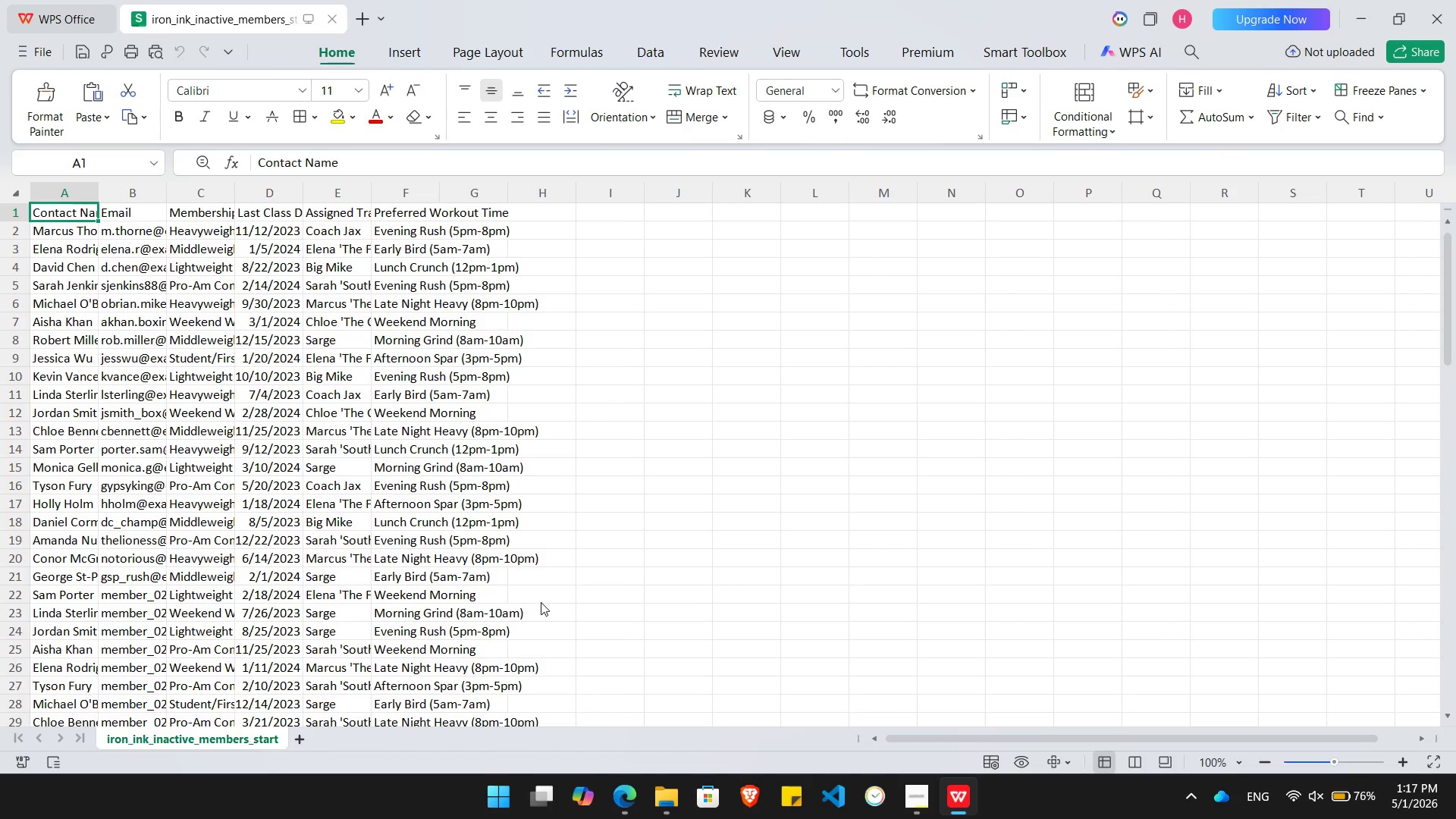 
key(ArrowRight)
 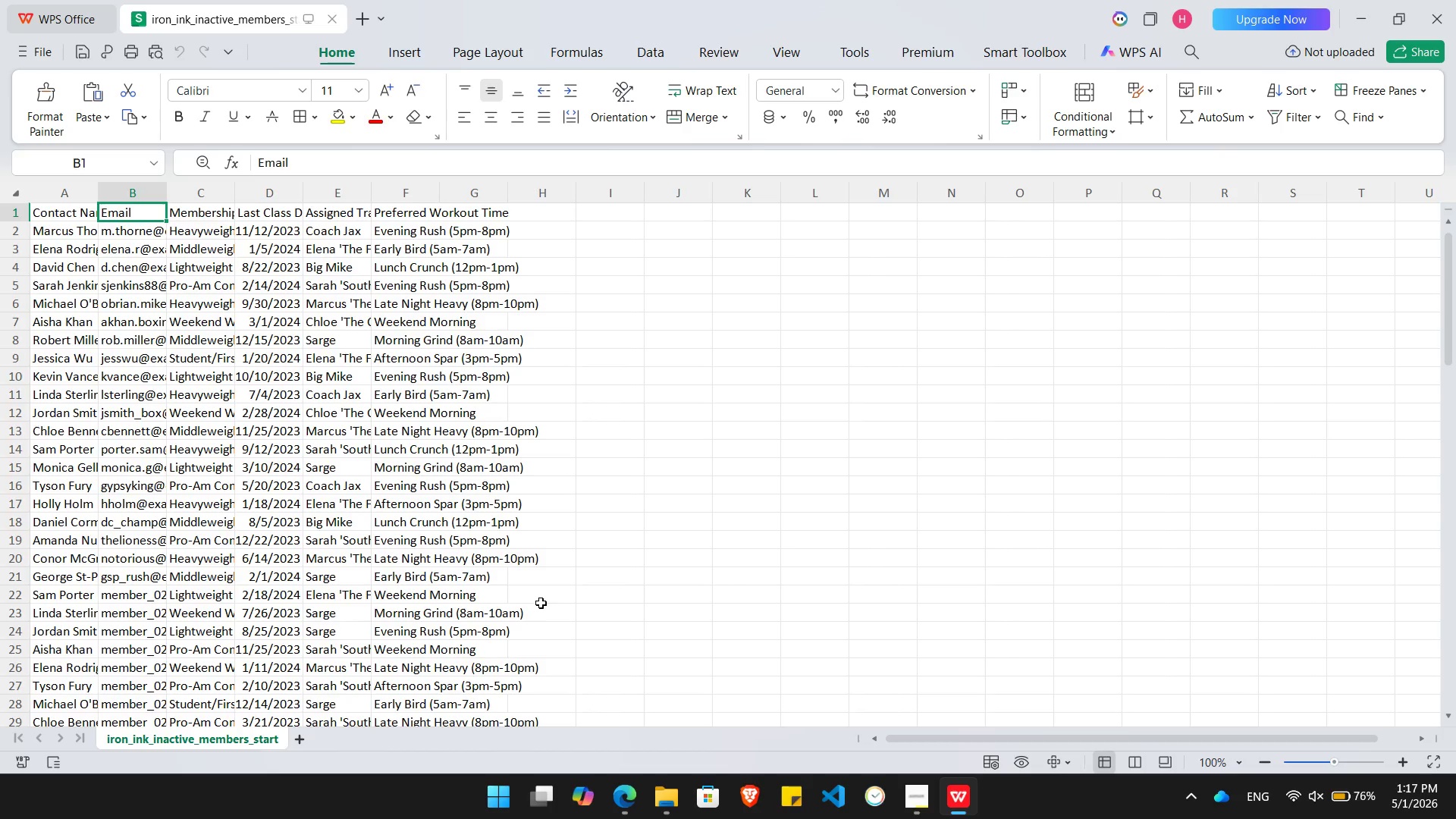 
key(ArrowRight)
 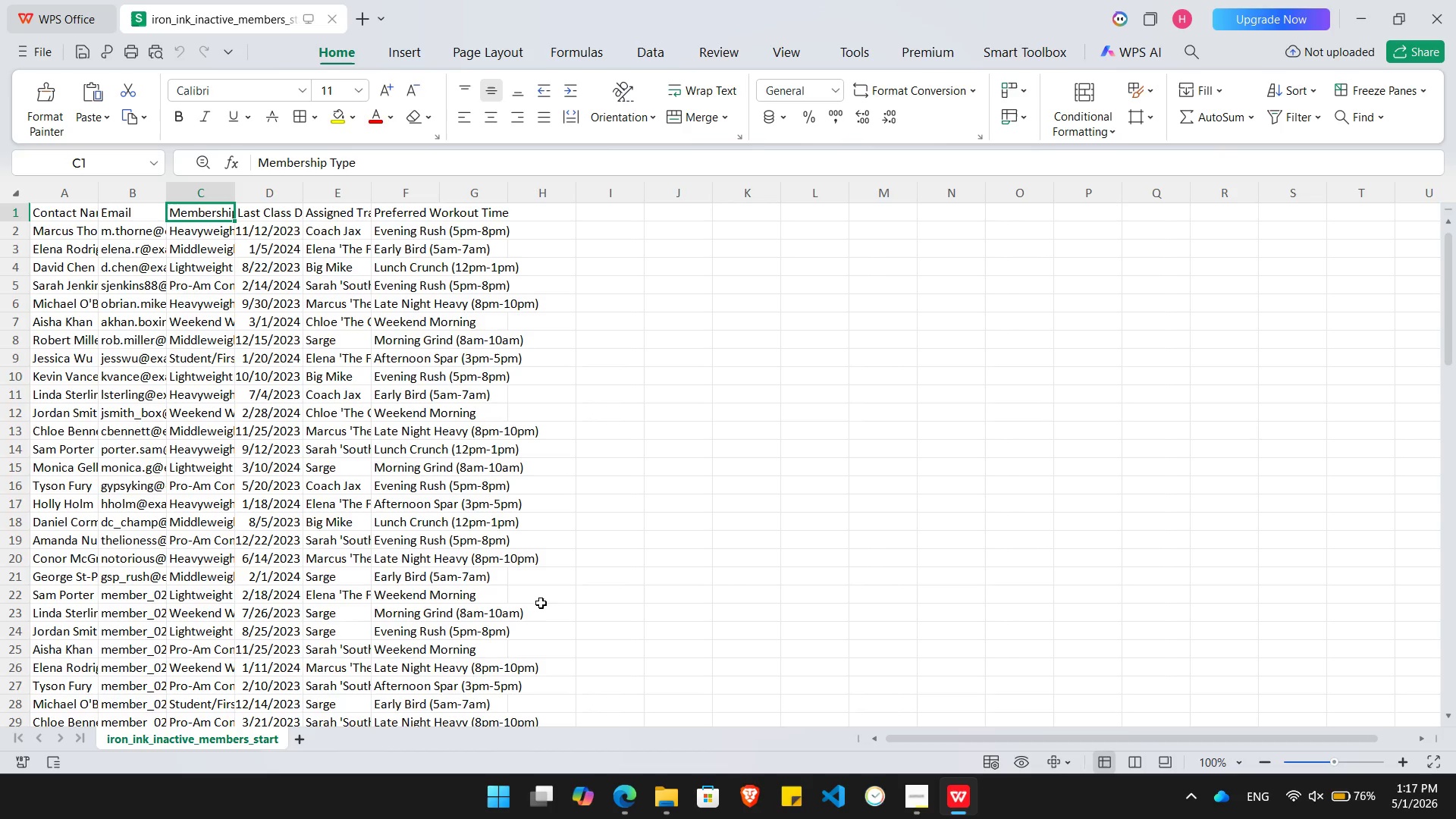 
key(Alt+AltLeft)
 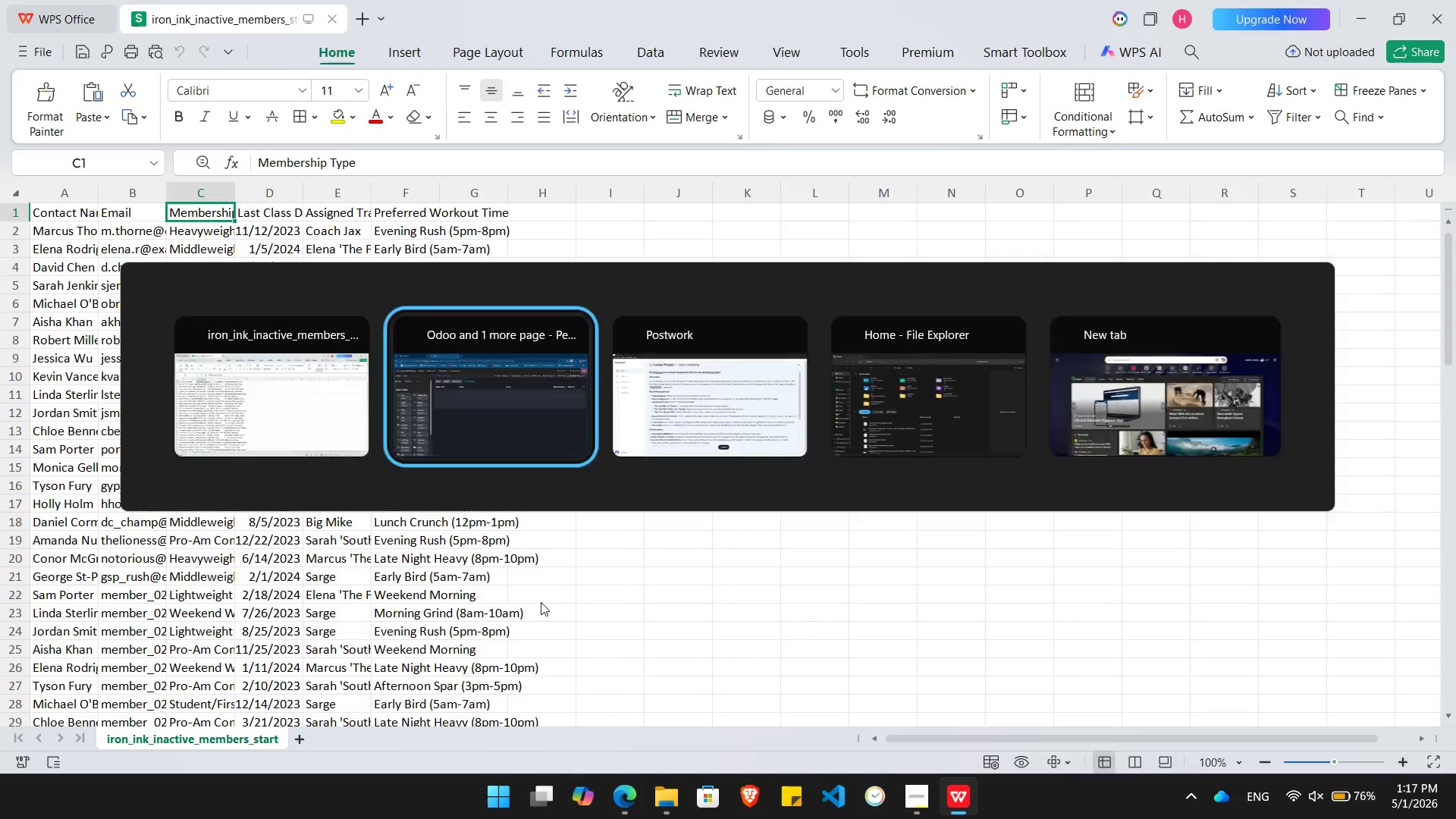 
key(Alt+Tab)
 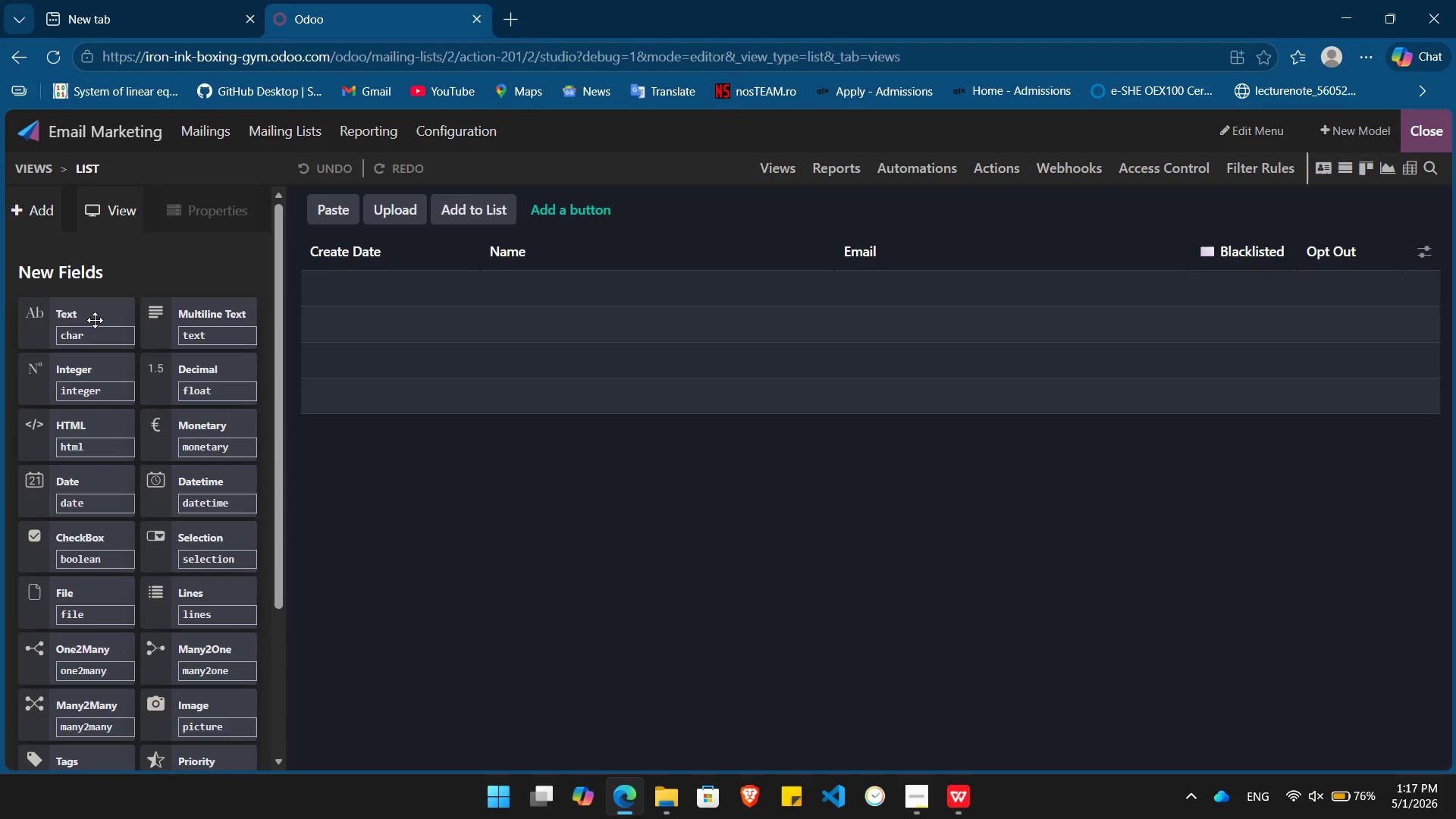 
left_click_drag(start_coordinate=[79, 321], to_coordinate=[1194, 225])
 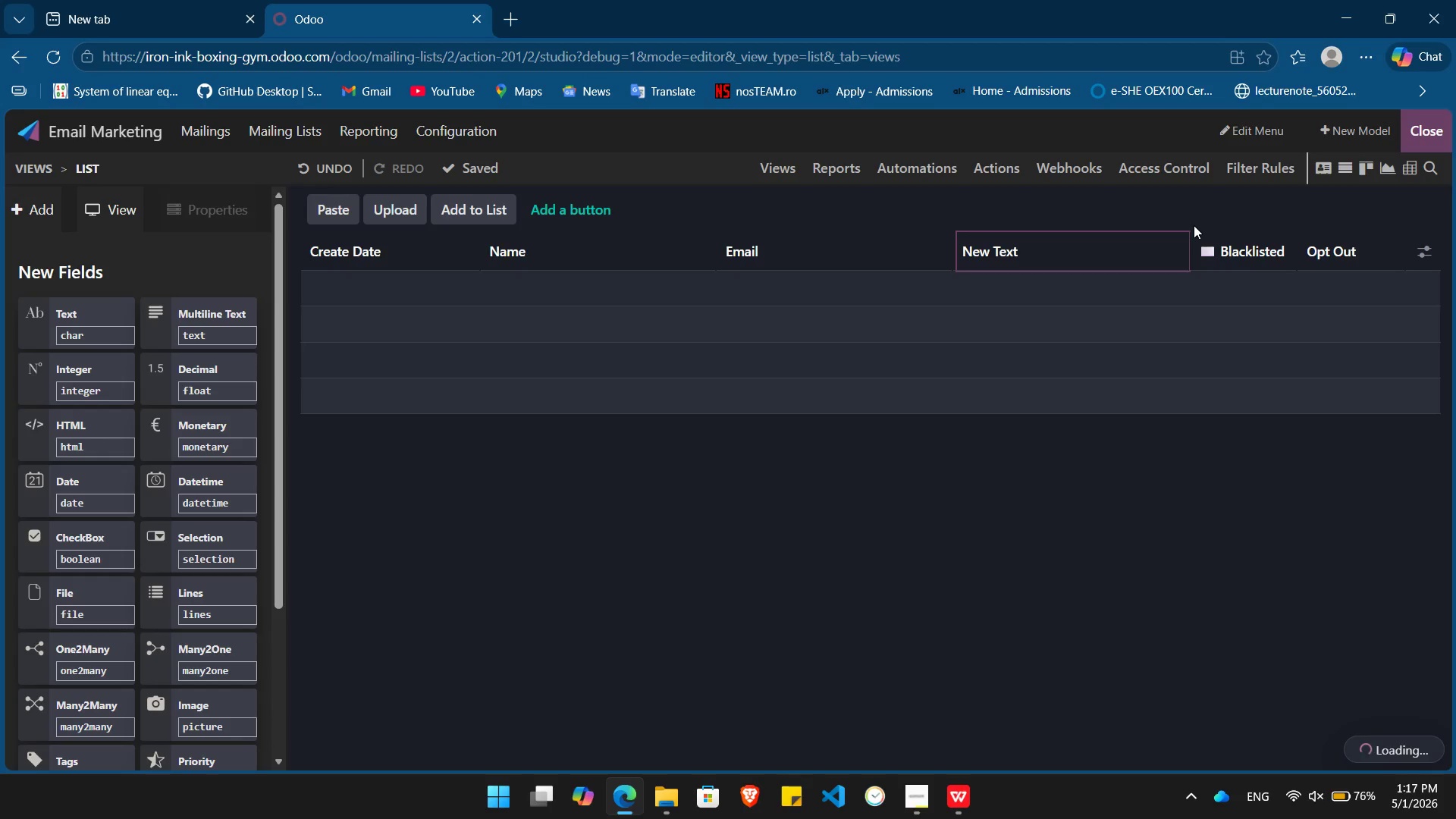 
hold_key(key=Backspace, duration=0.88)
 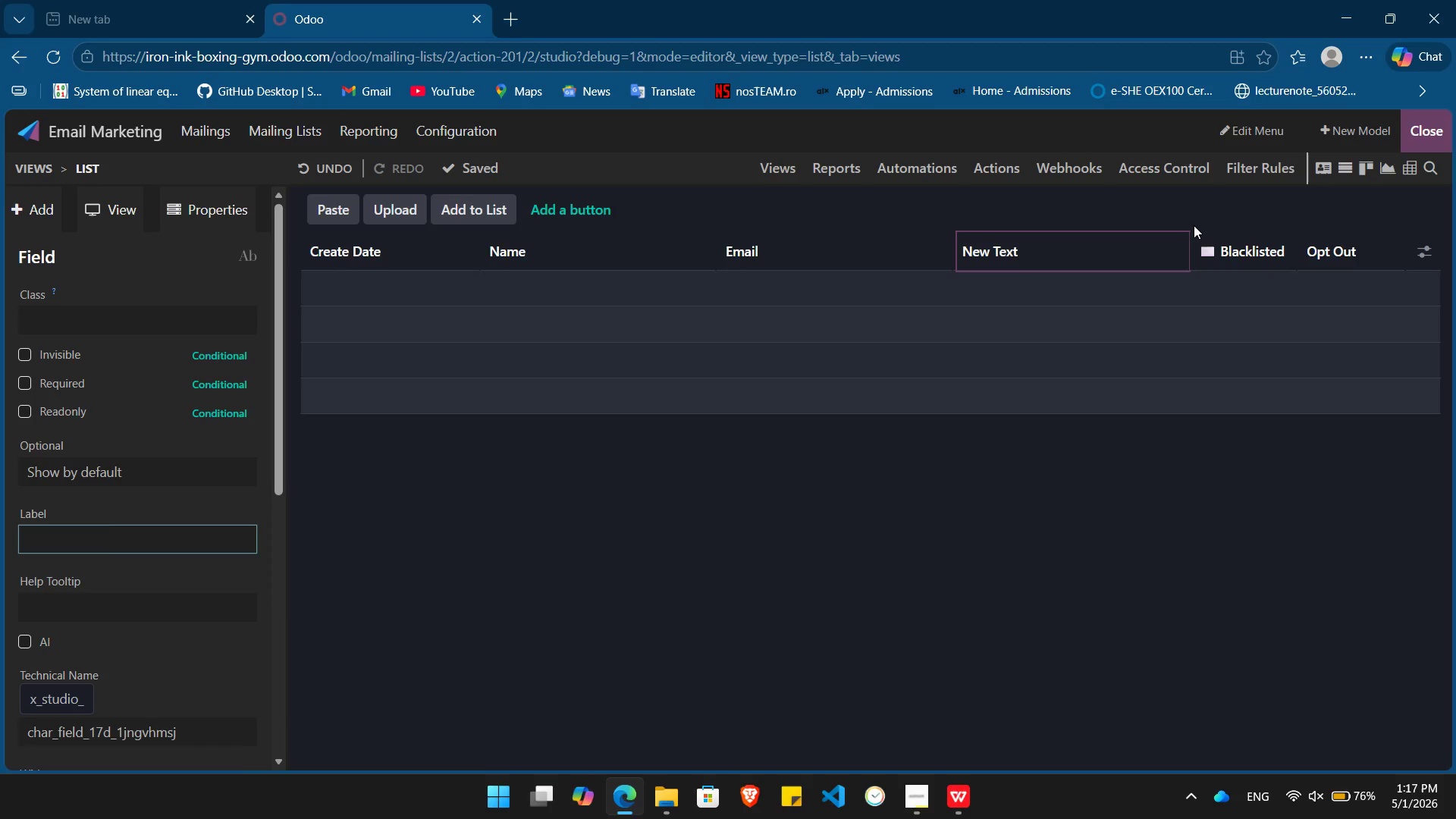 
type(Membership Type)
 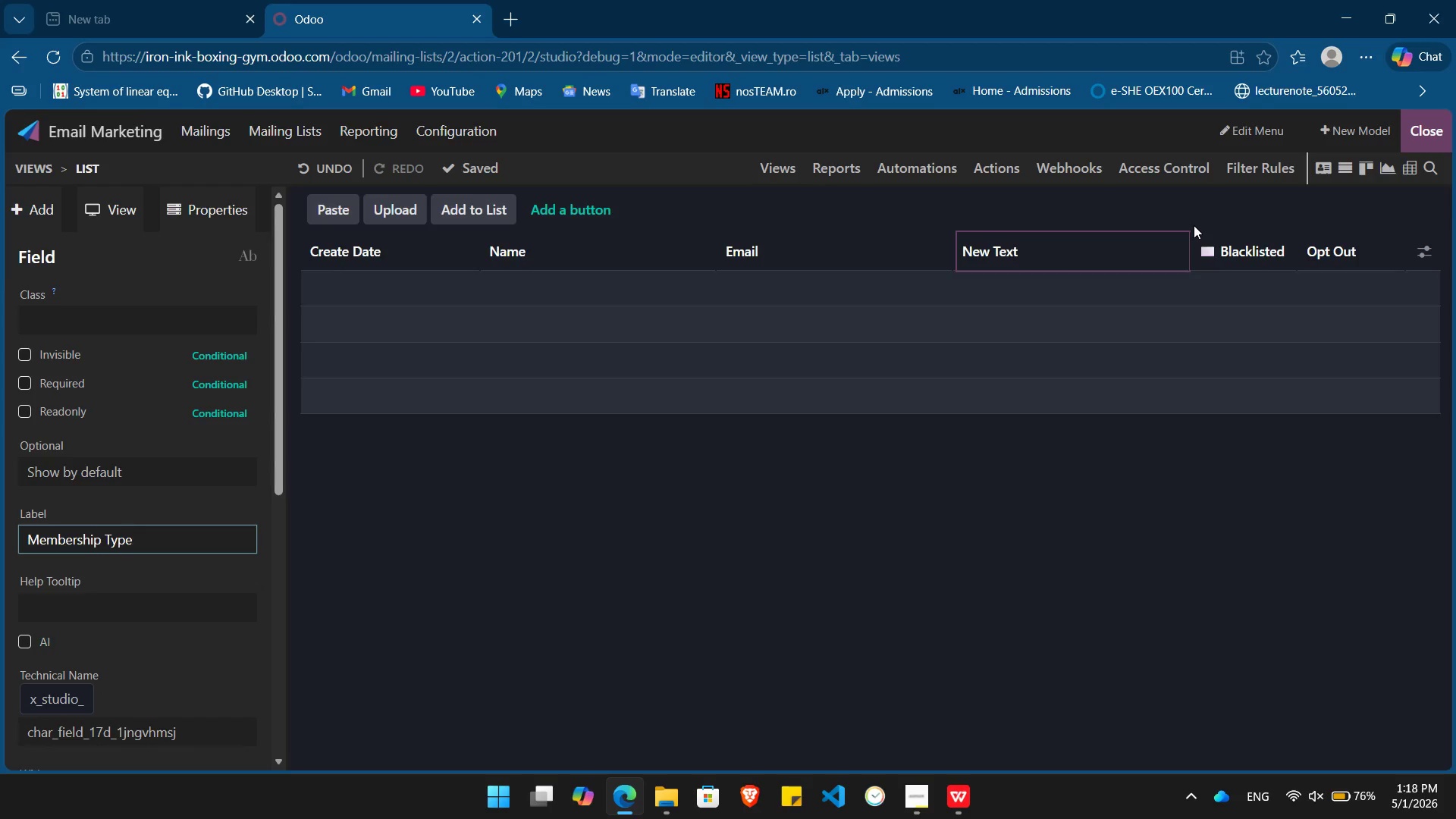 
key(Enter)
 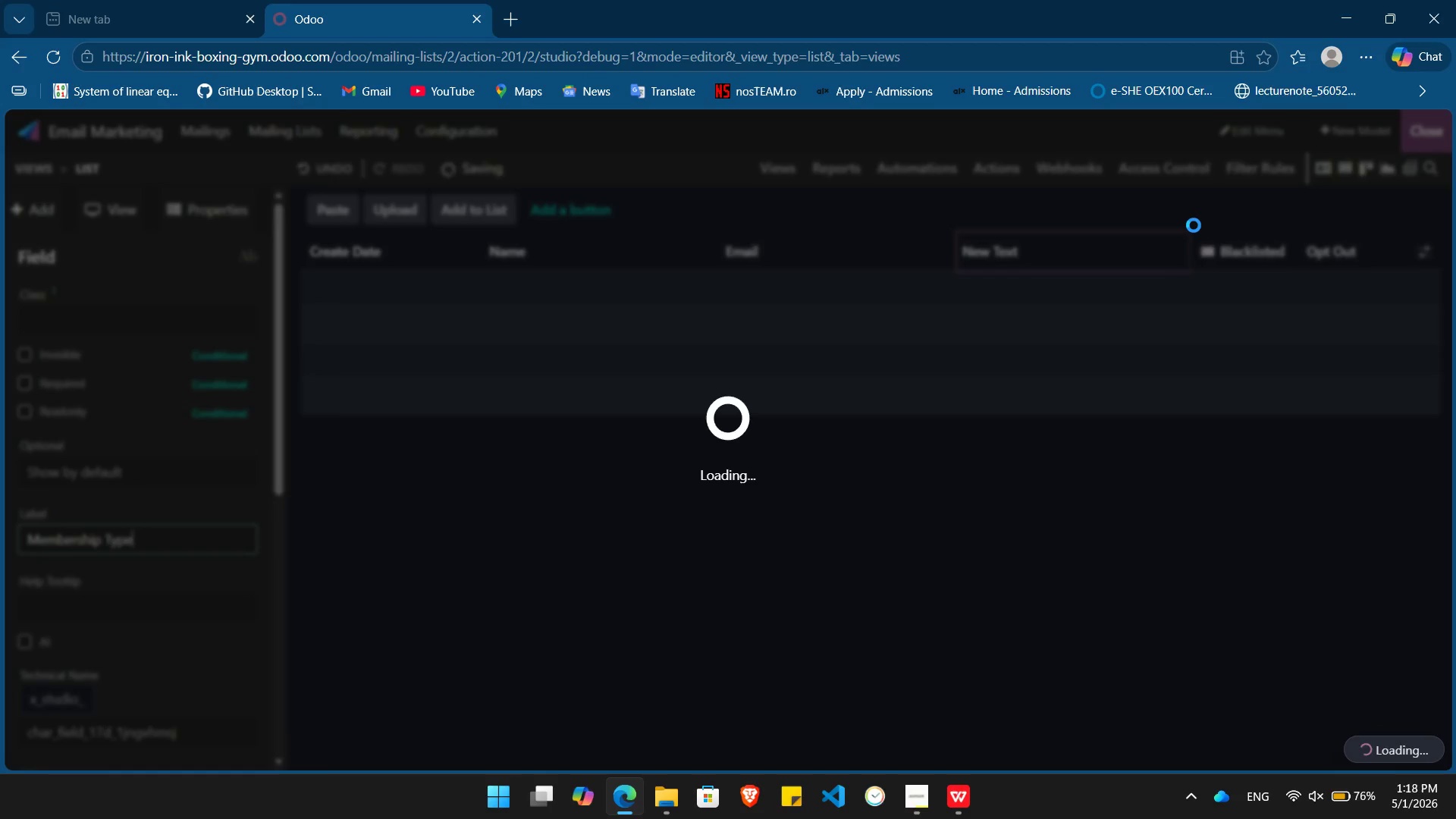 
key(Alt+AltLeft)
 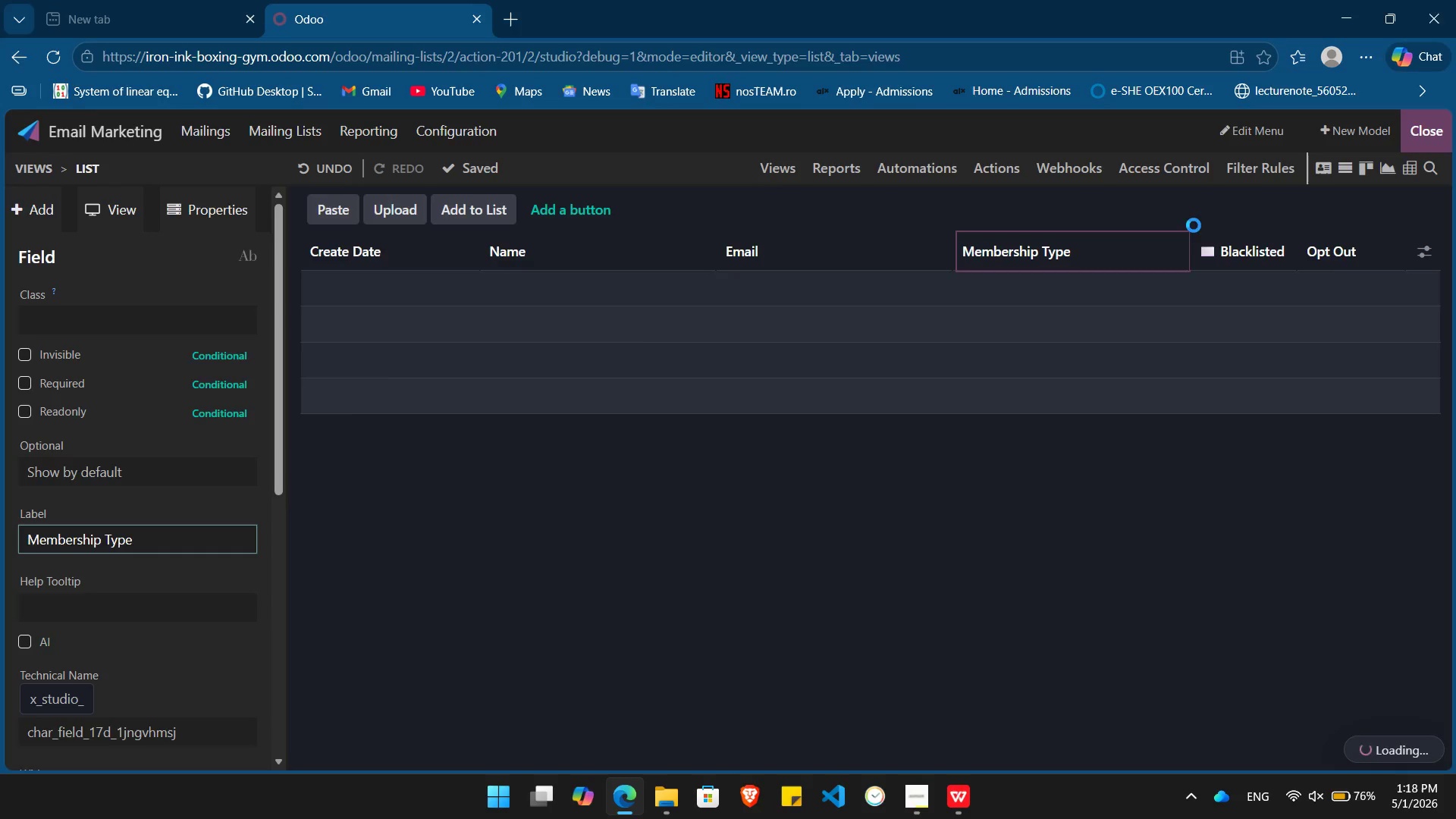 
key(Alt+Tab)
 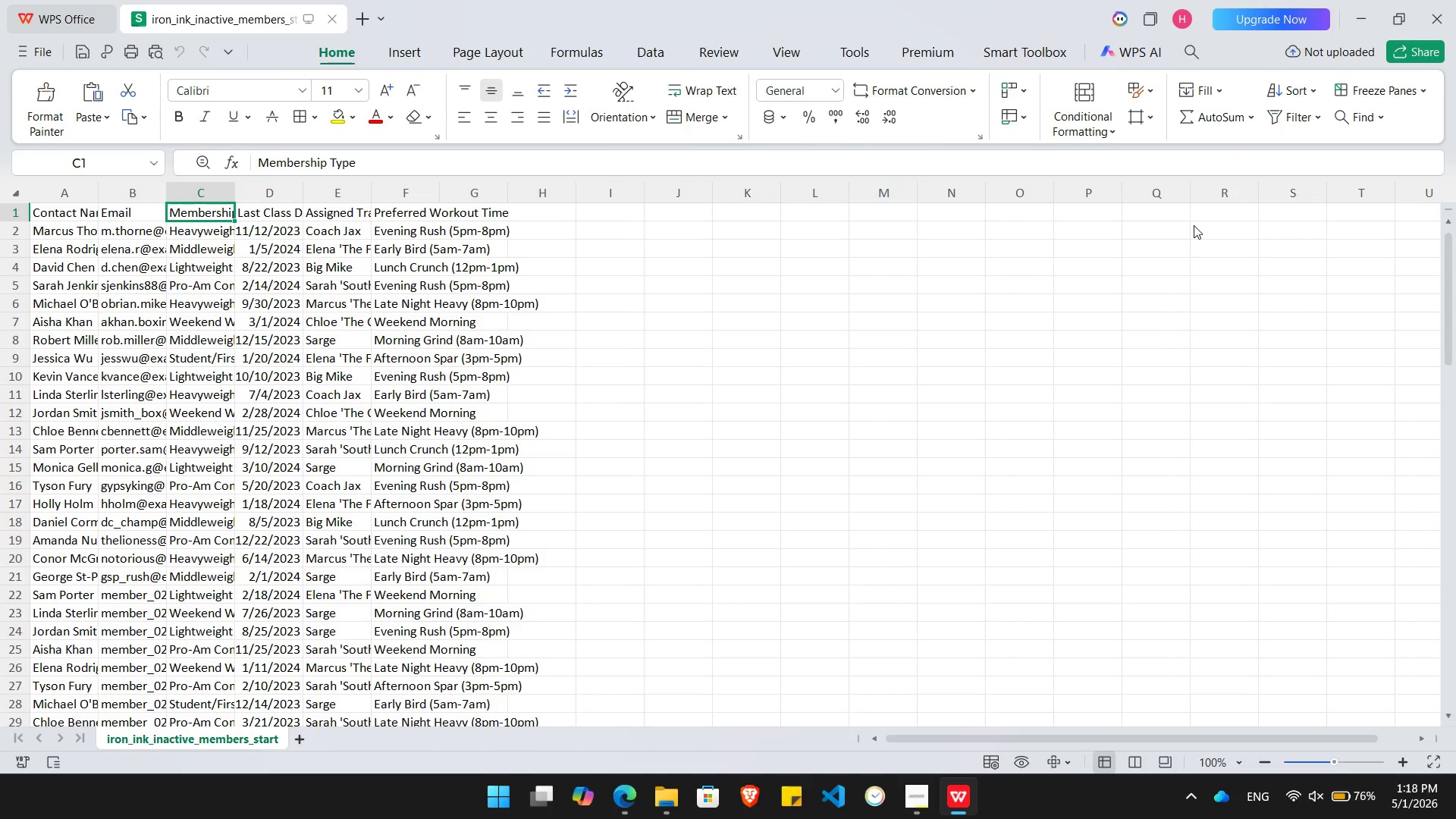 
key(ArrowRight)
 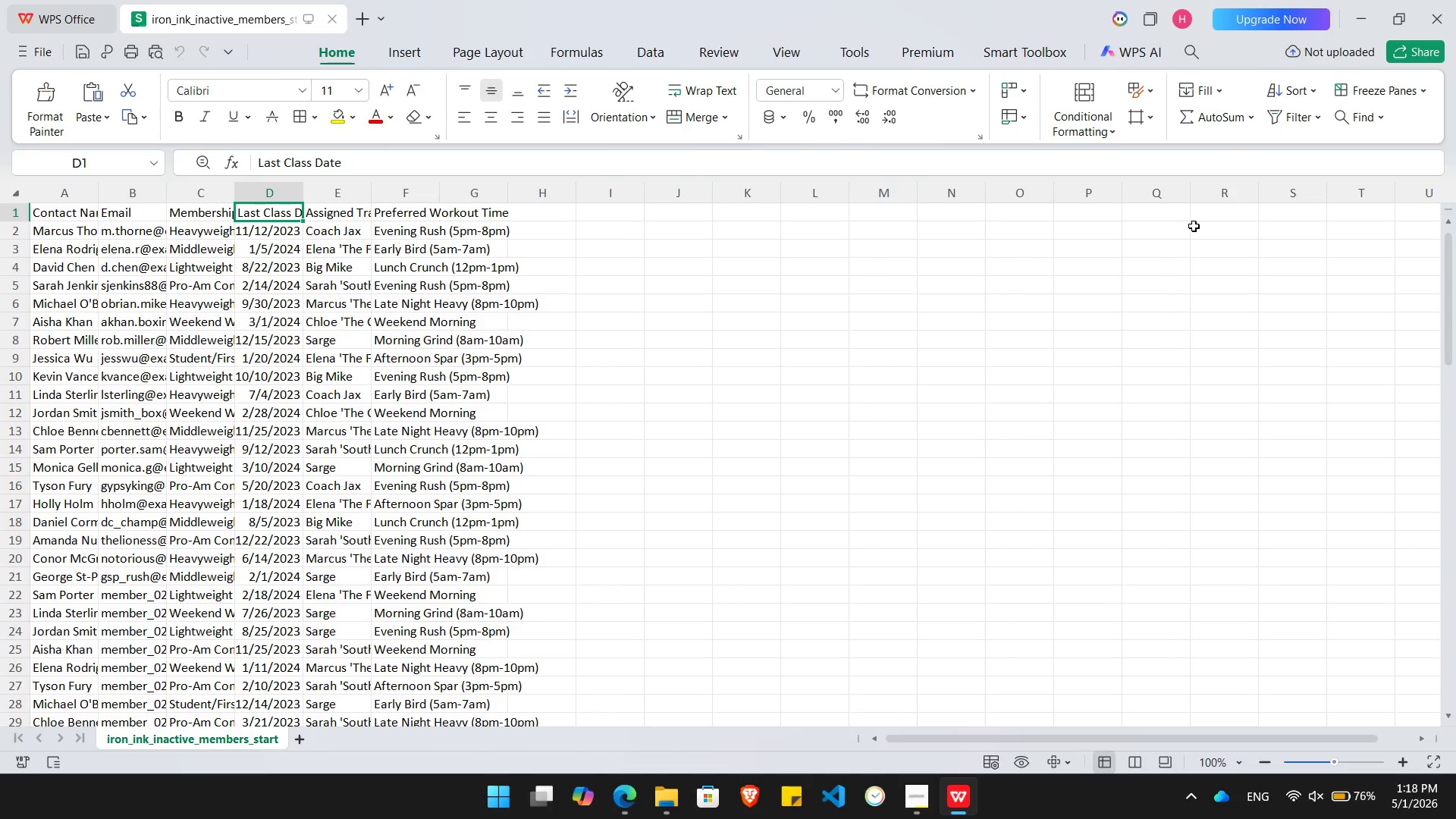 
key(Alt+AltLeft)
 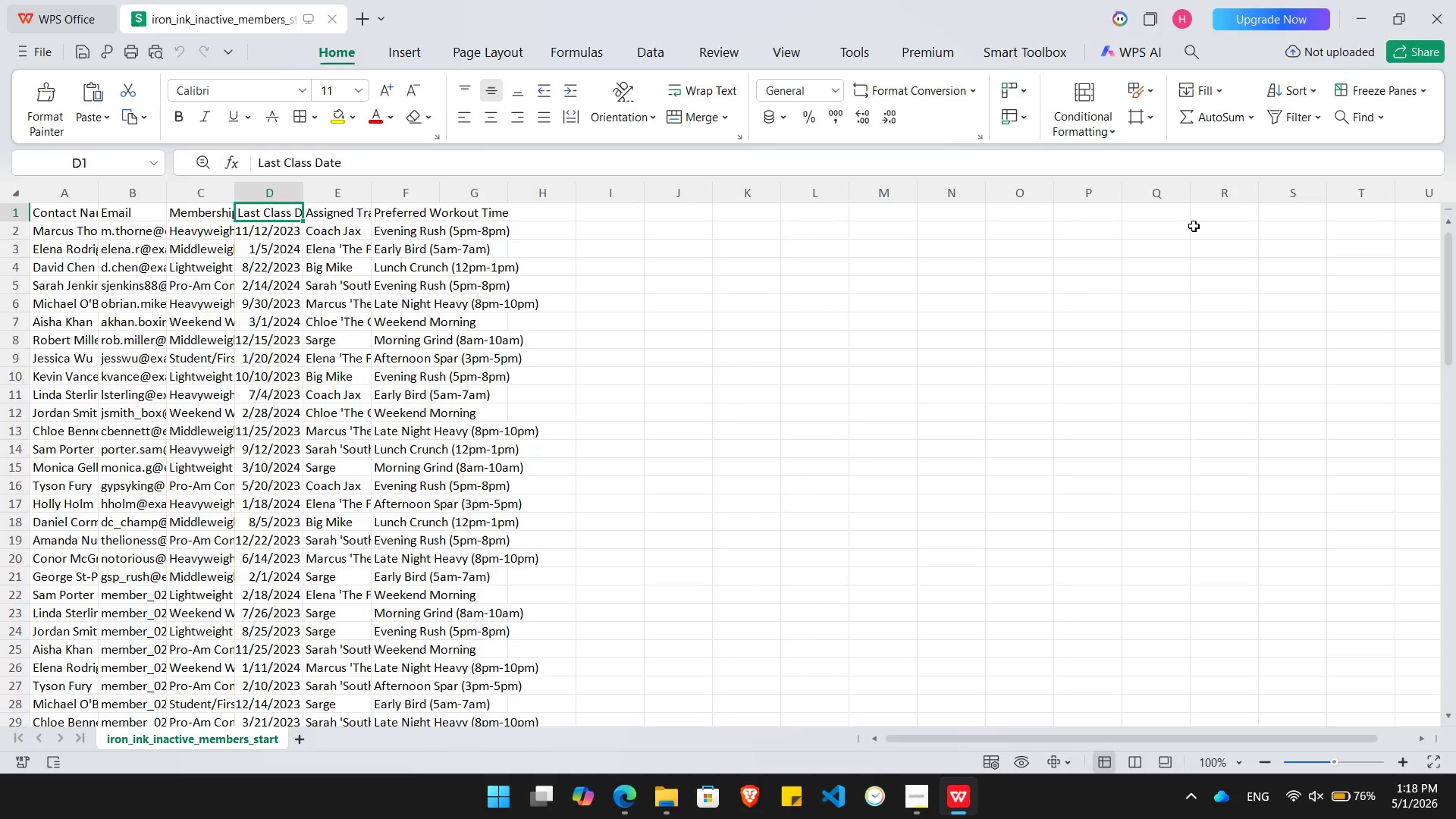 
key(Alt+Tab)
 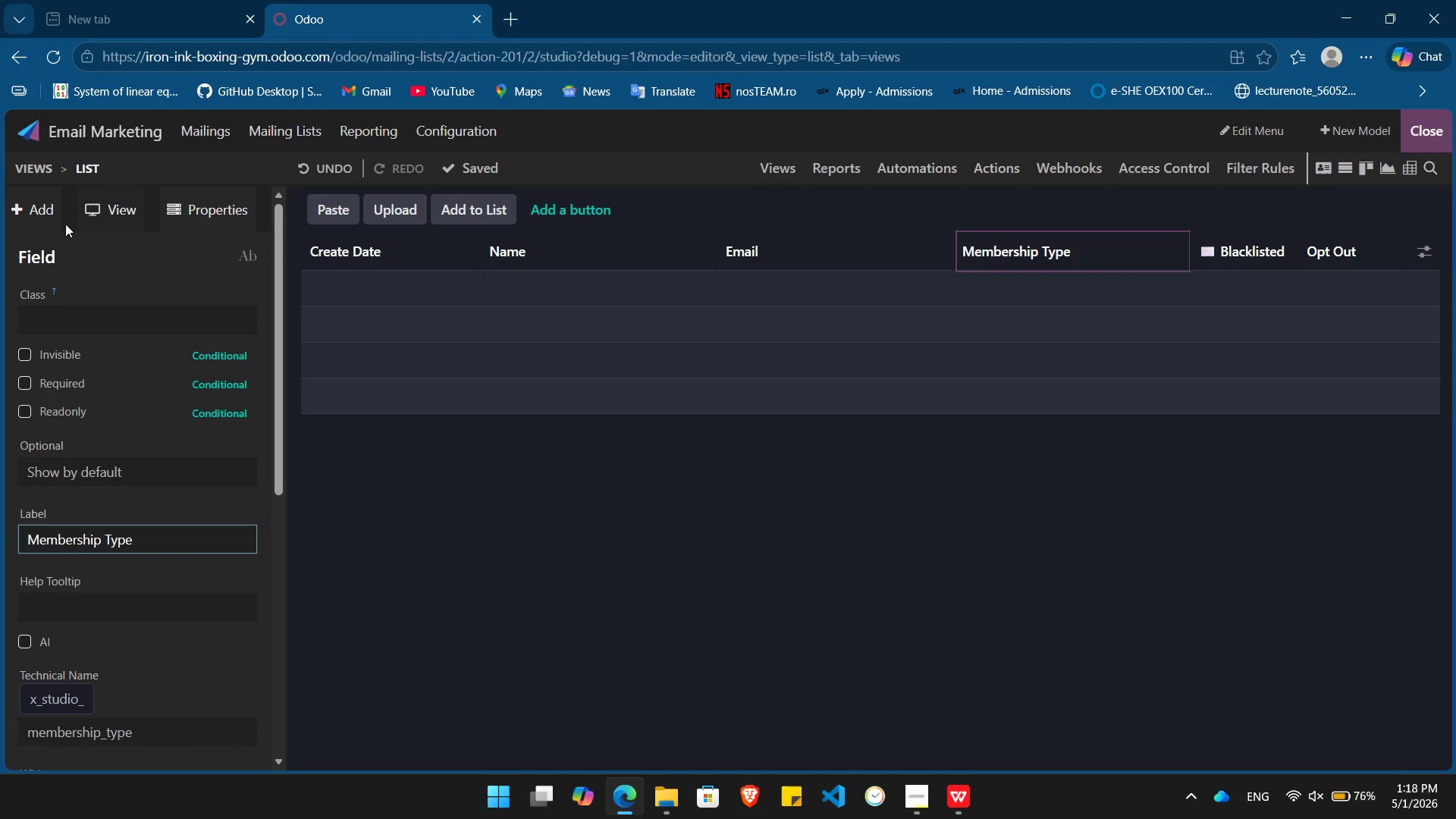 
left_click([34, 212])
 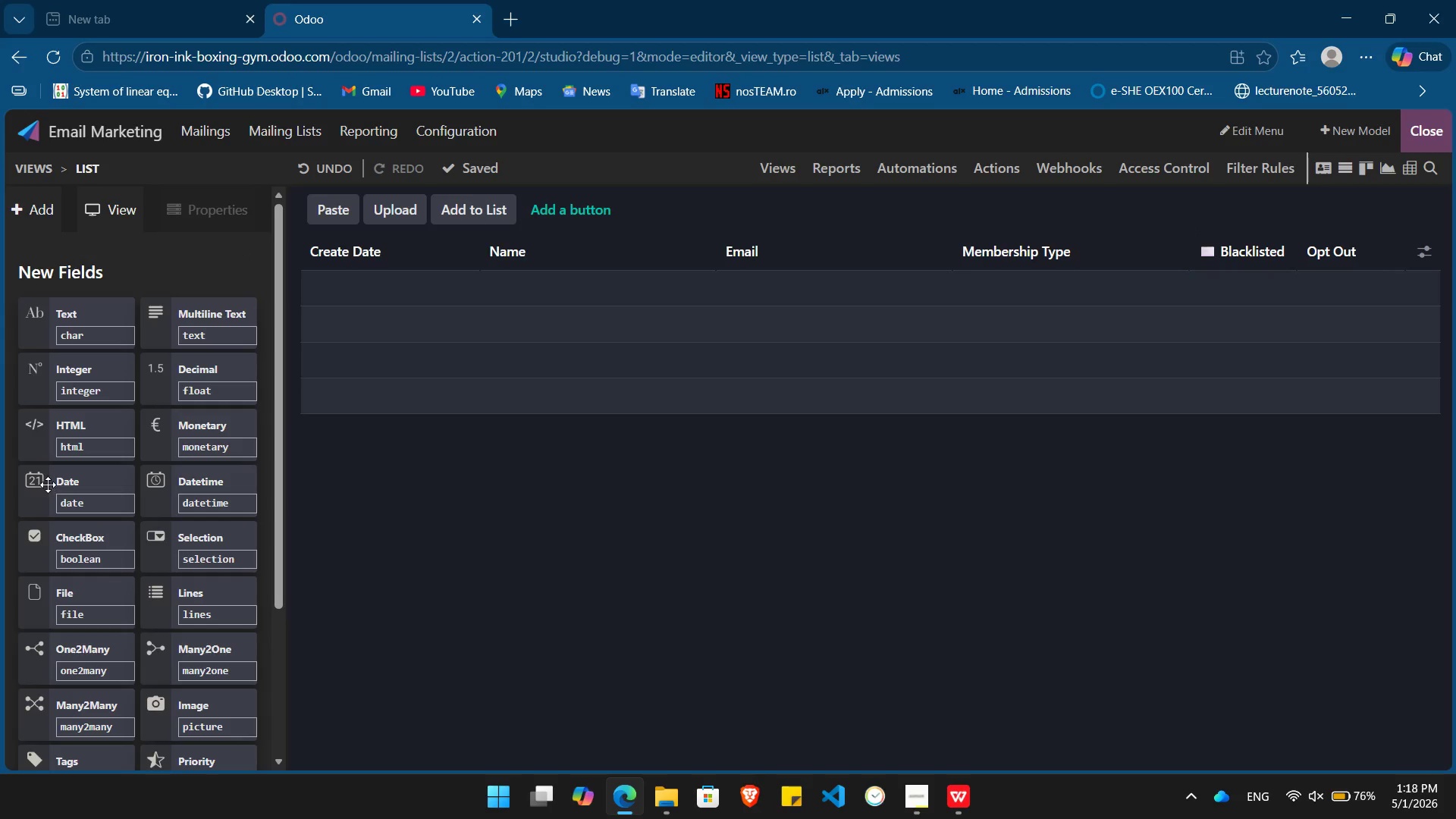 
left_click_drag(start_coordinate=[50, 487], to_coordinate=[1190, 232])
 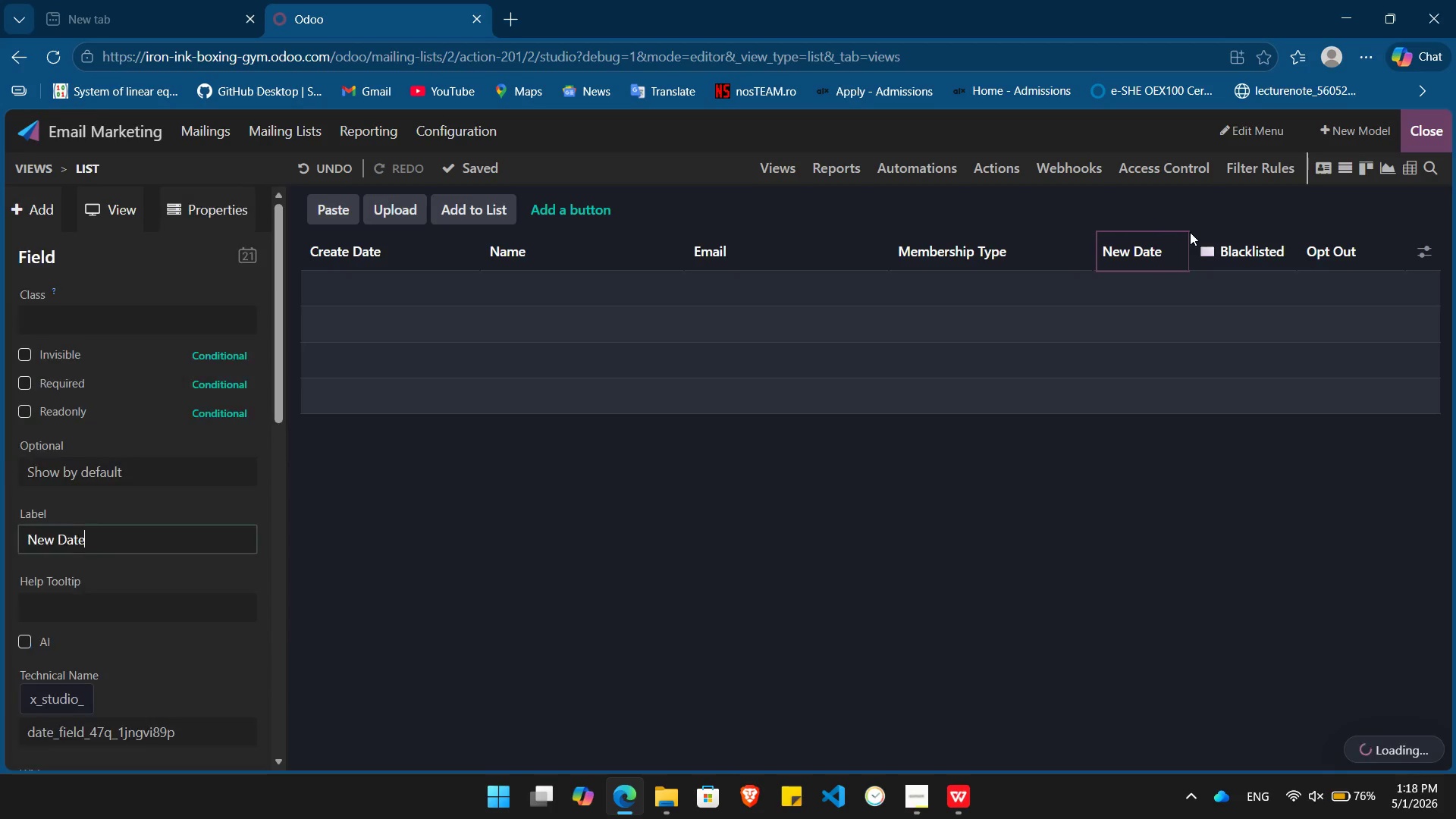 
hold_key(key=Backspace, duration=0.83)
 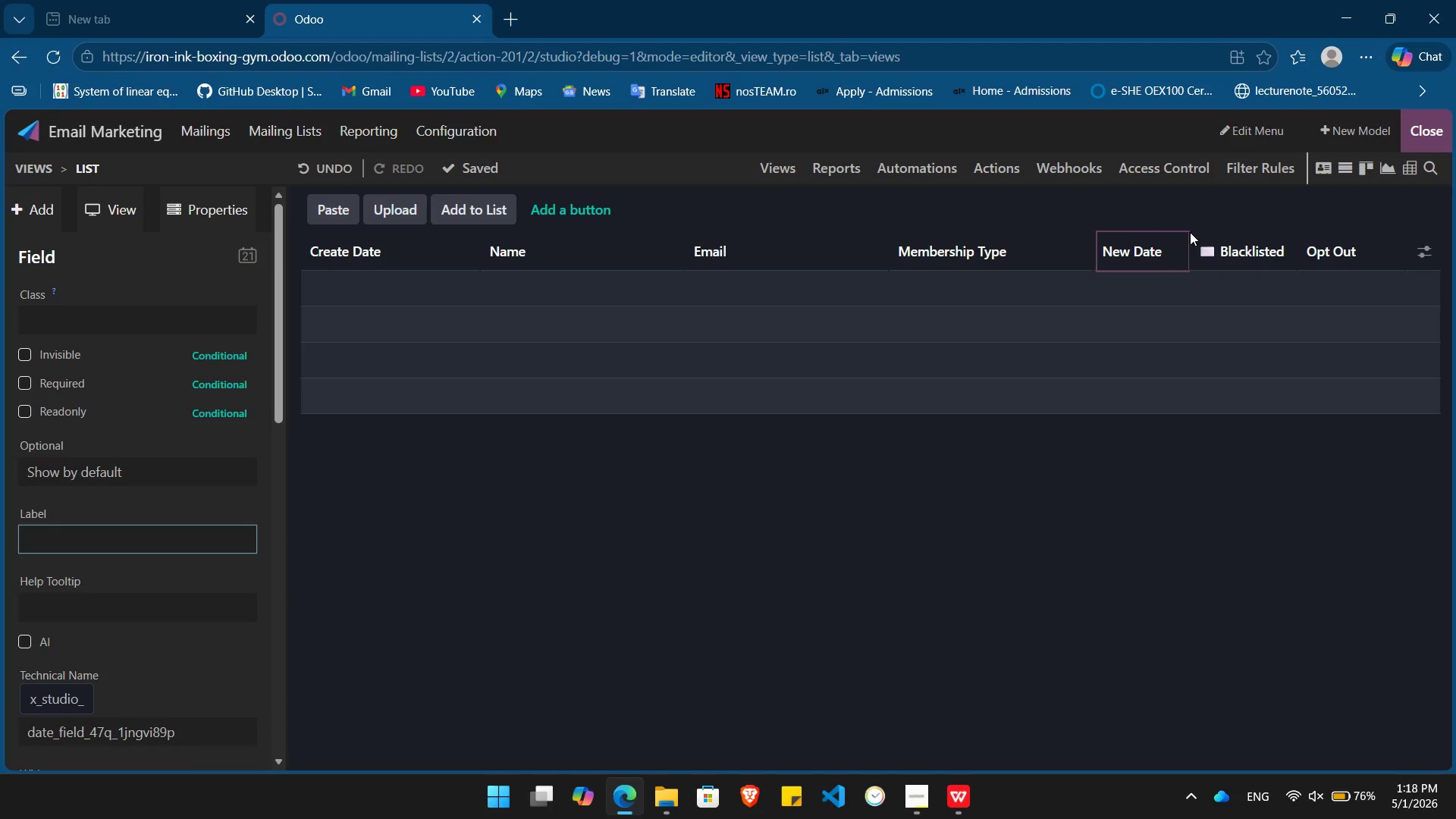 
type(Last )
 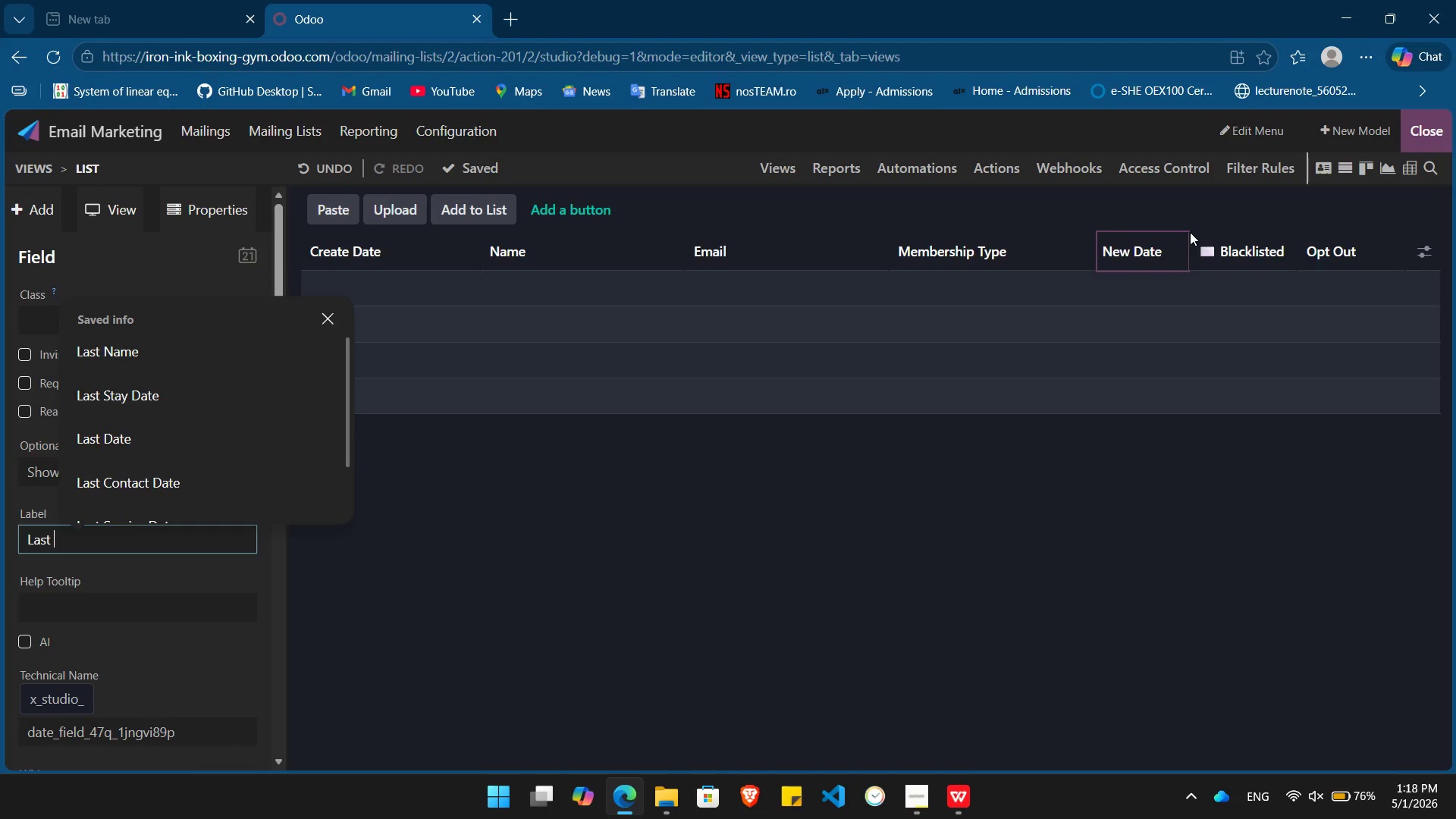 
key(Alt+AltLeft)
 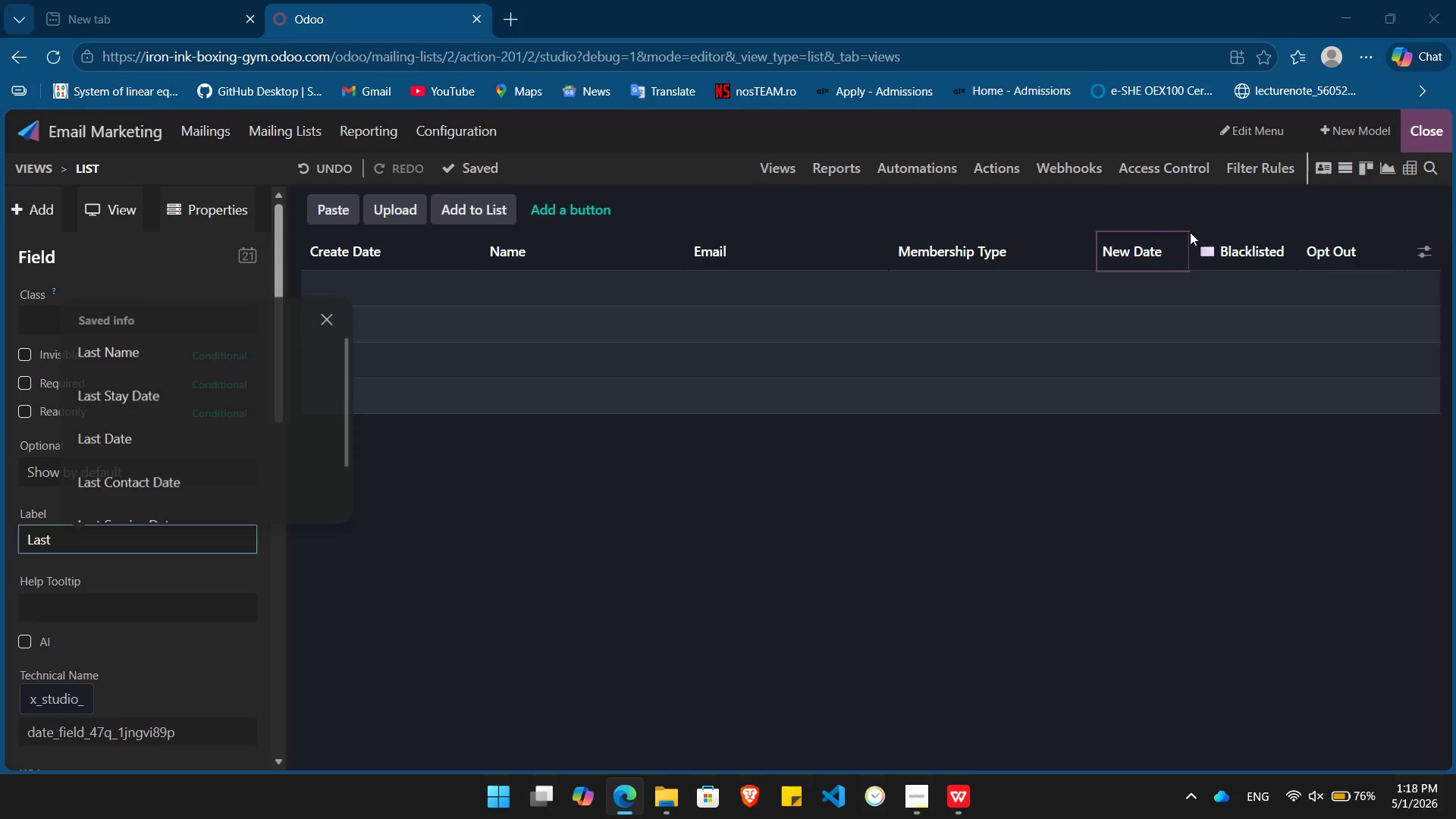 
key(Alt+Tab)
 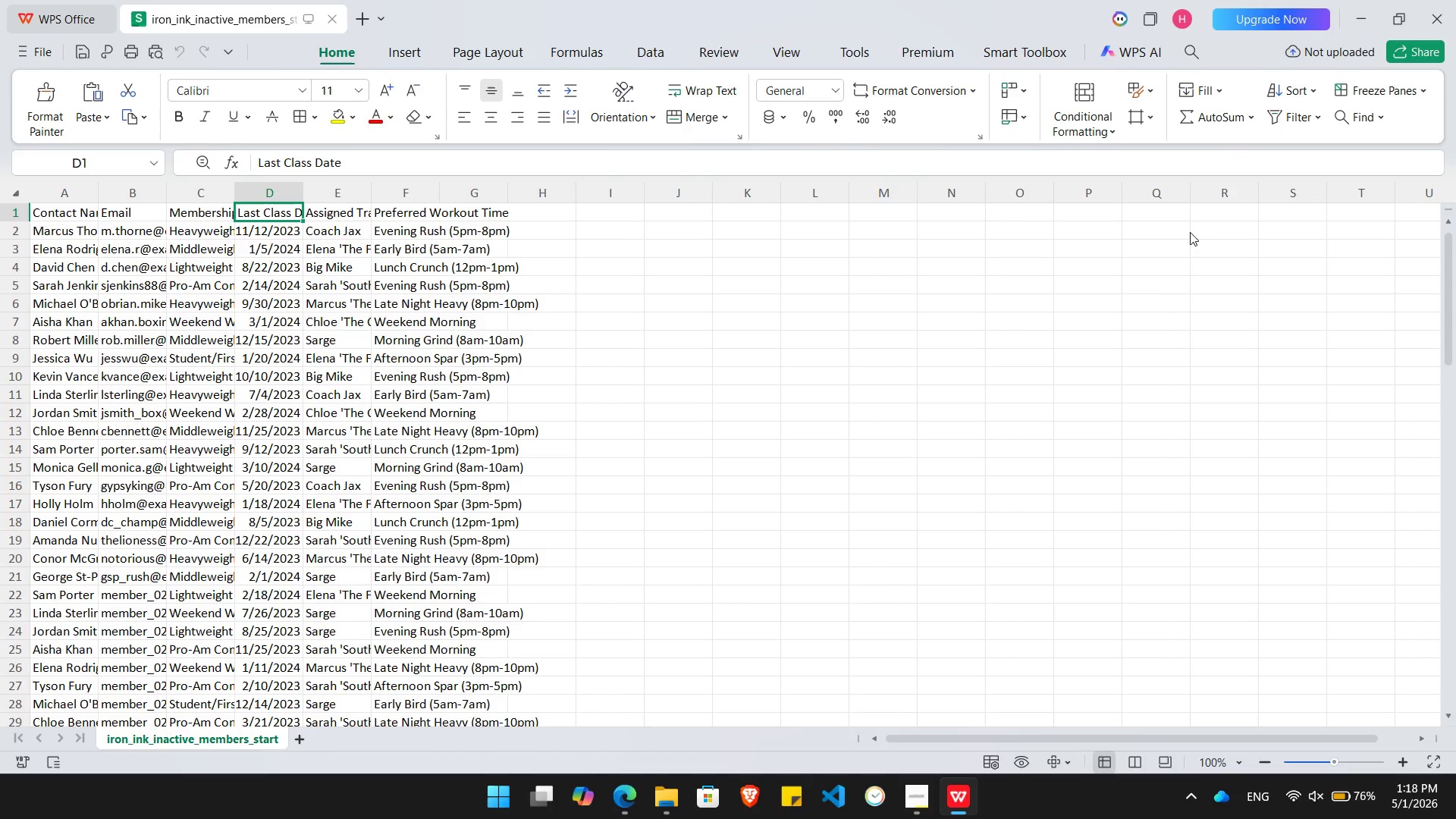 
key(Alt+AltLeft)
 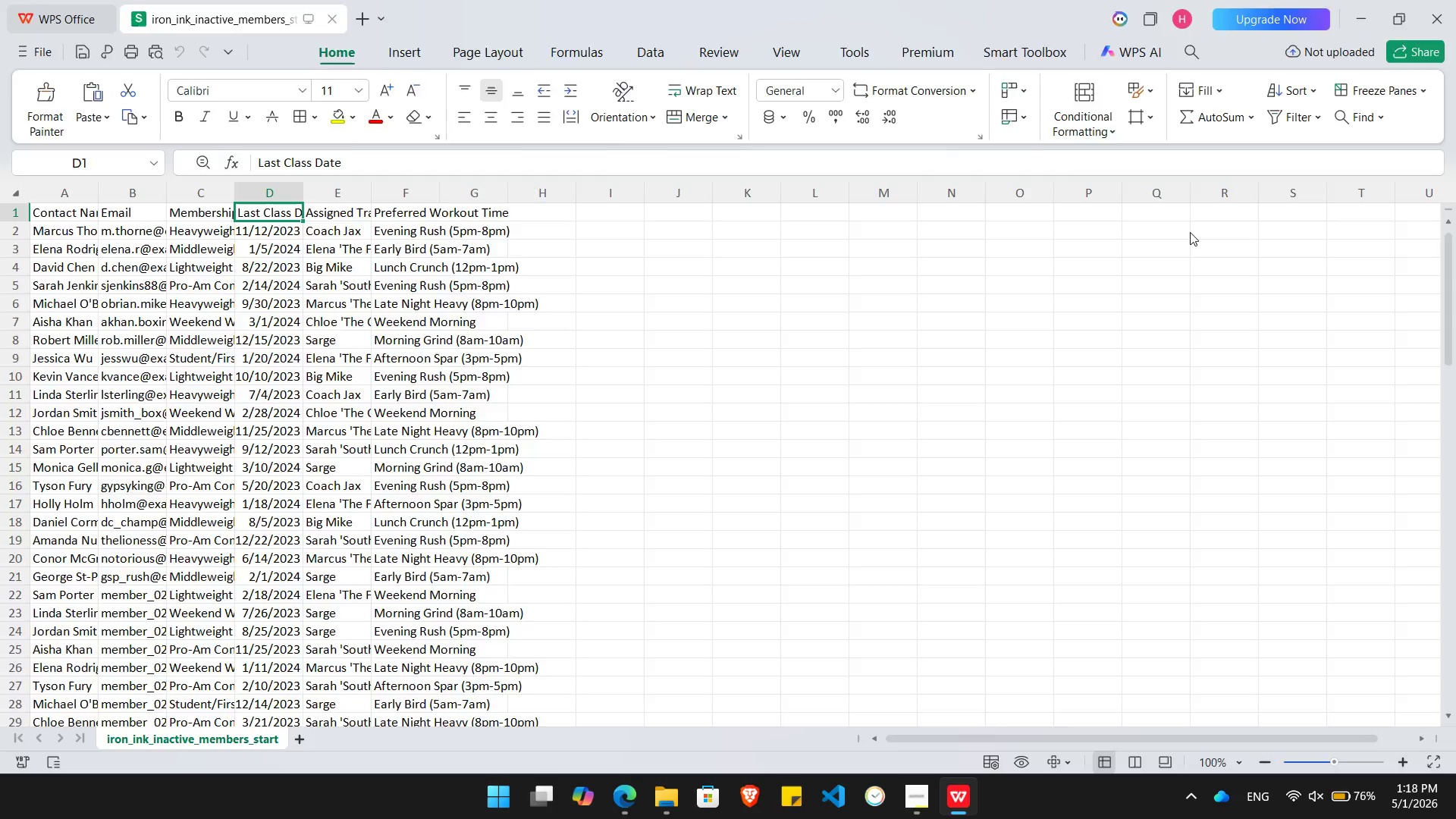 
key(Alt+Tab)
 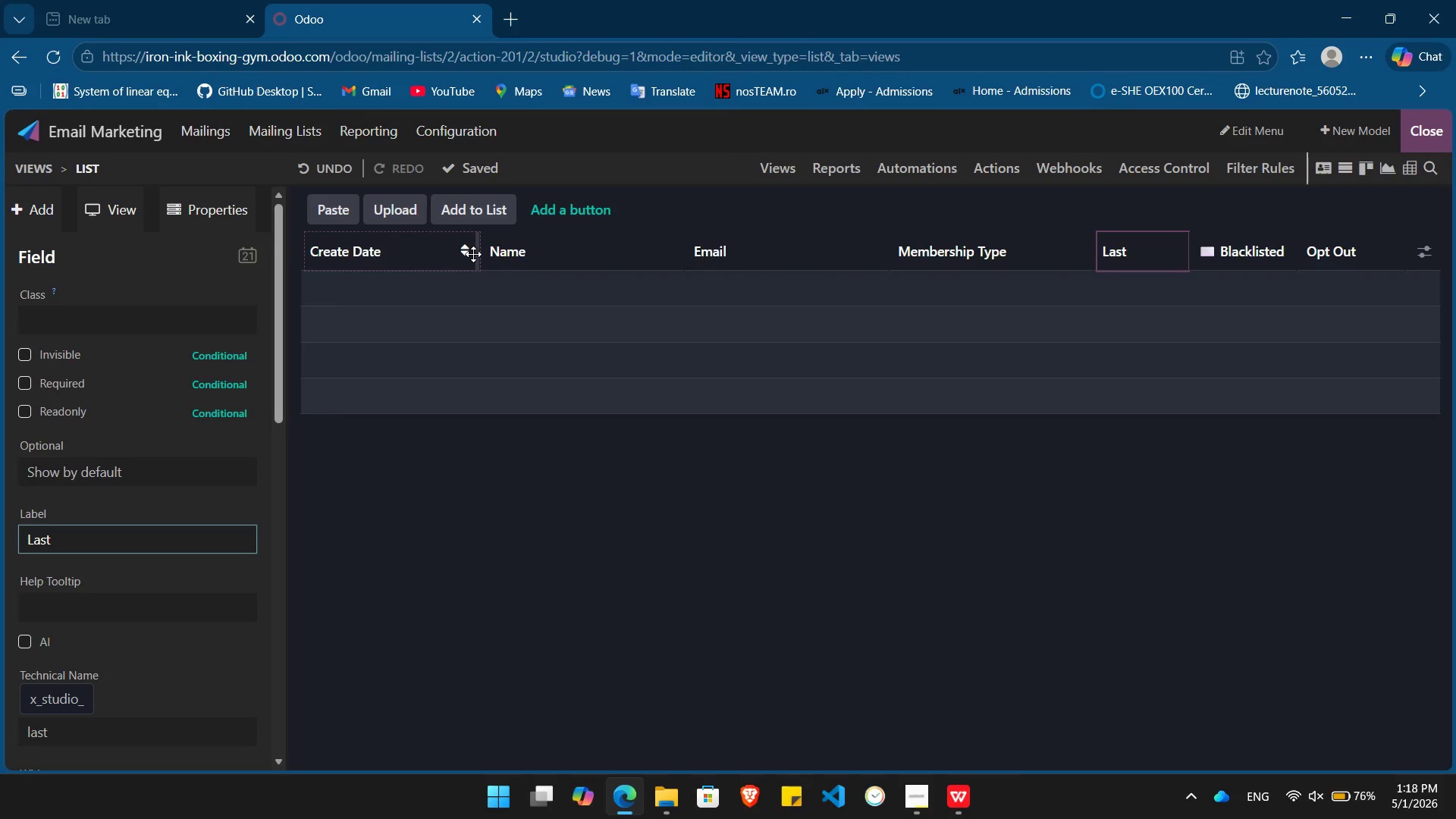 
type(Class Date)
 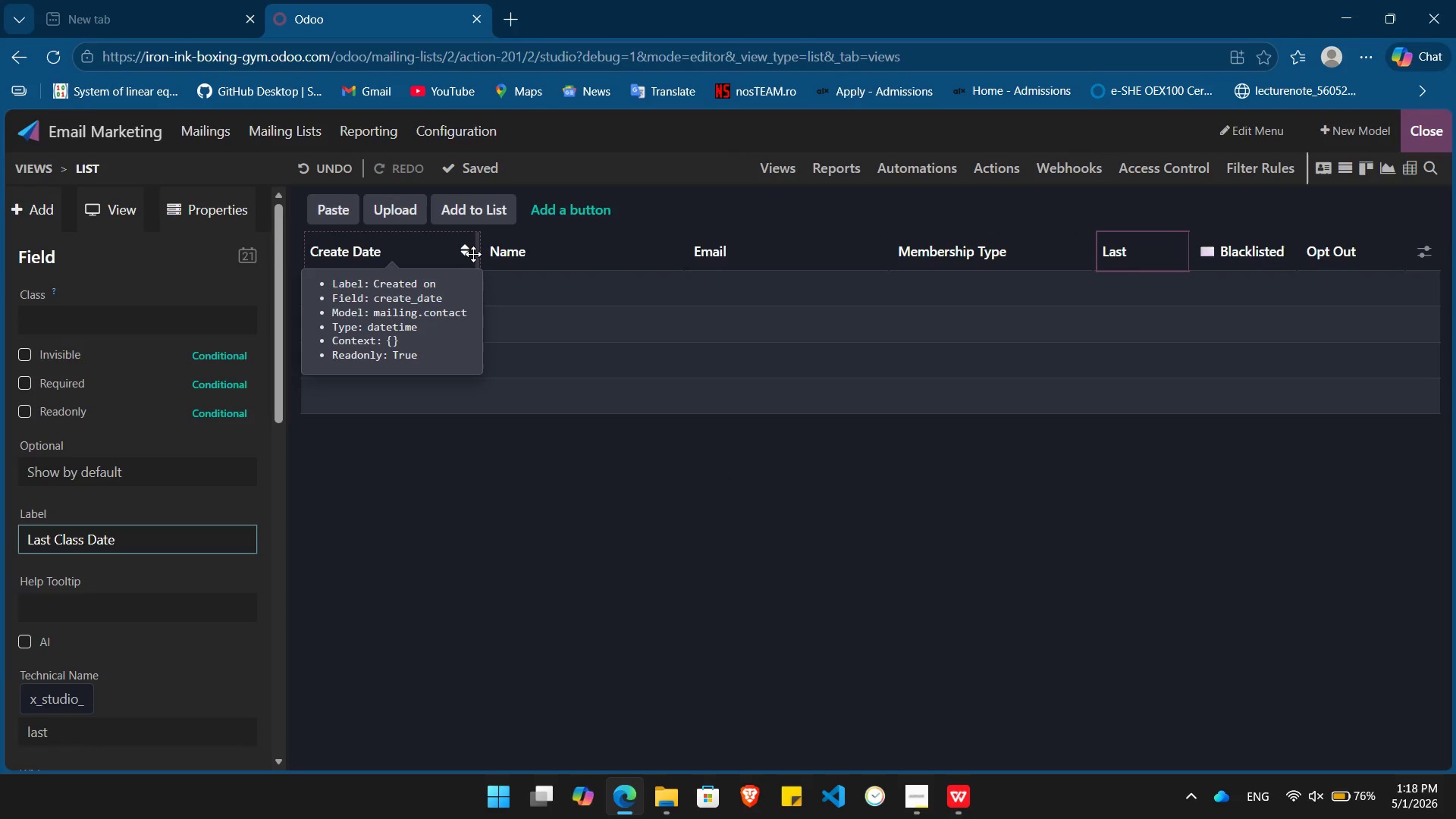 
key(Enter)
 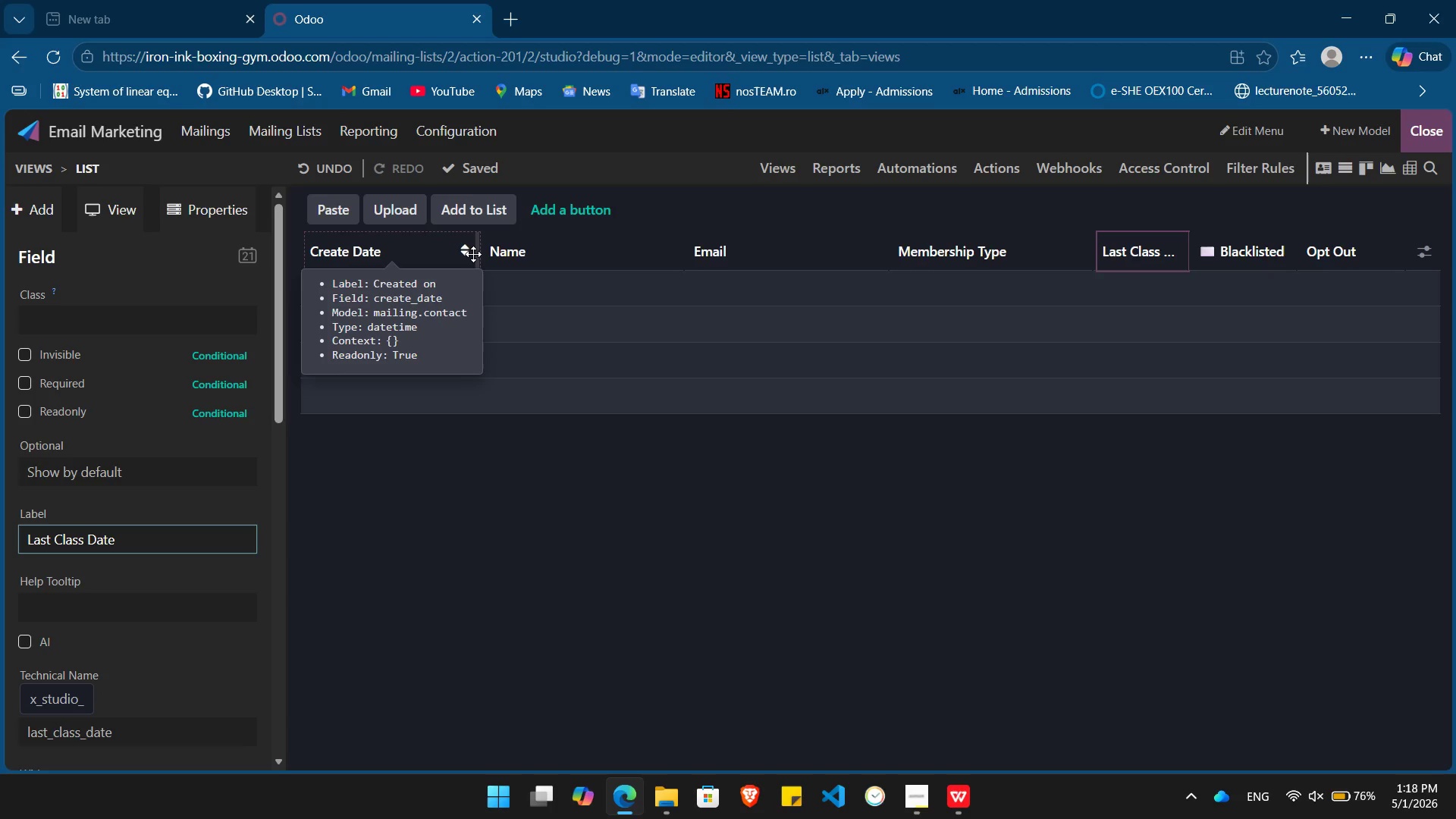 
key(Alt+AltLeft)
 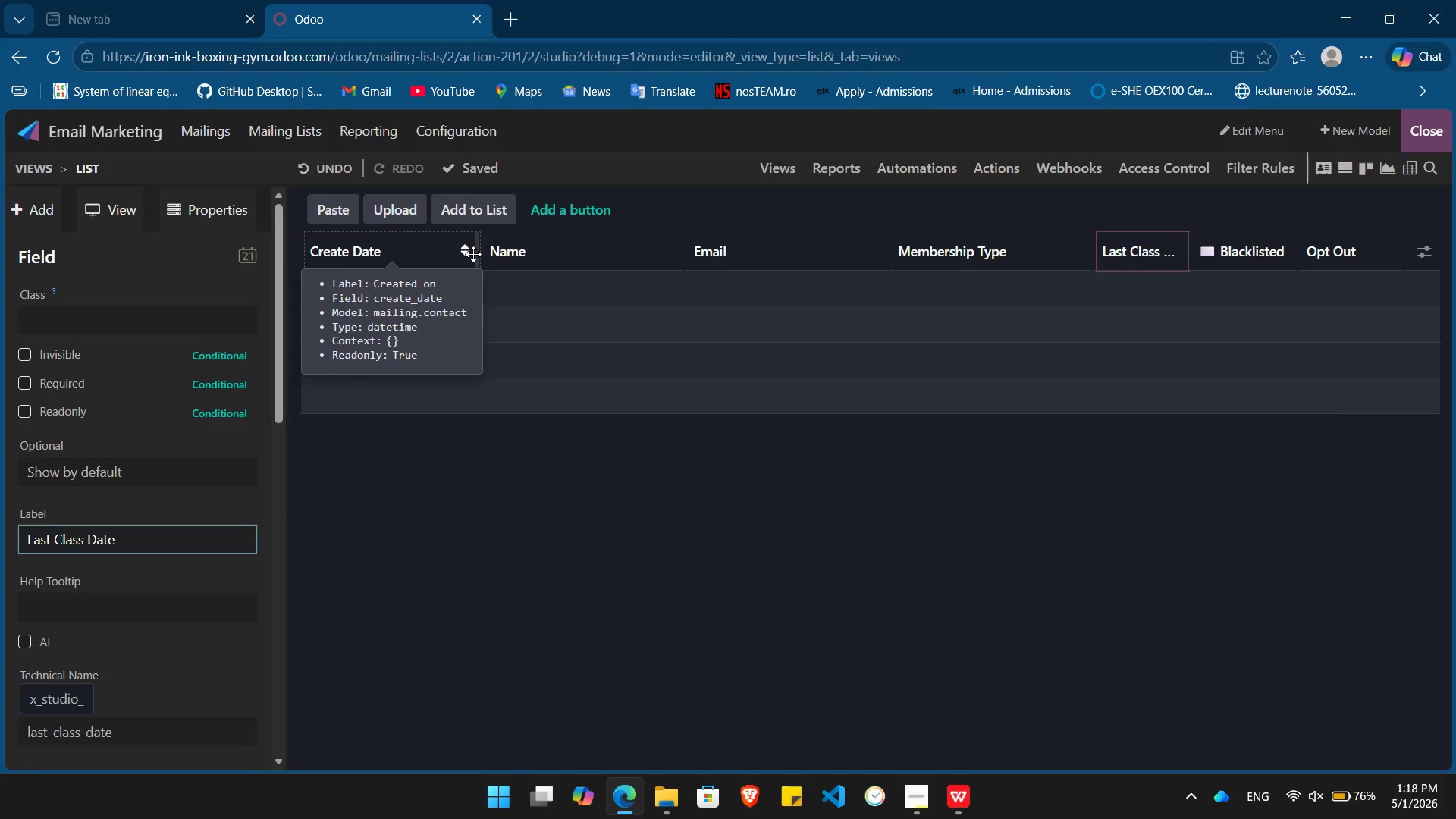 
key(Alt+Tab)
 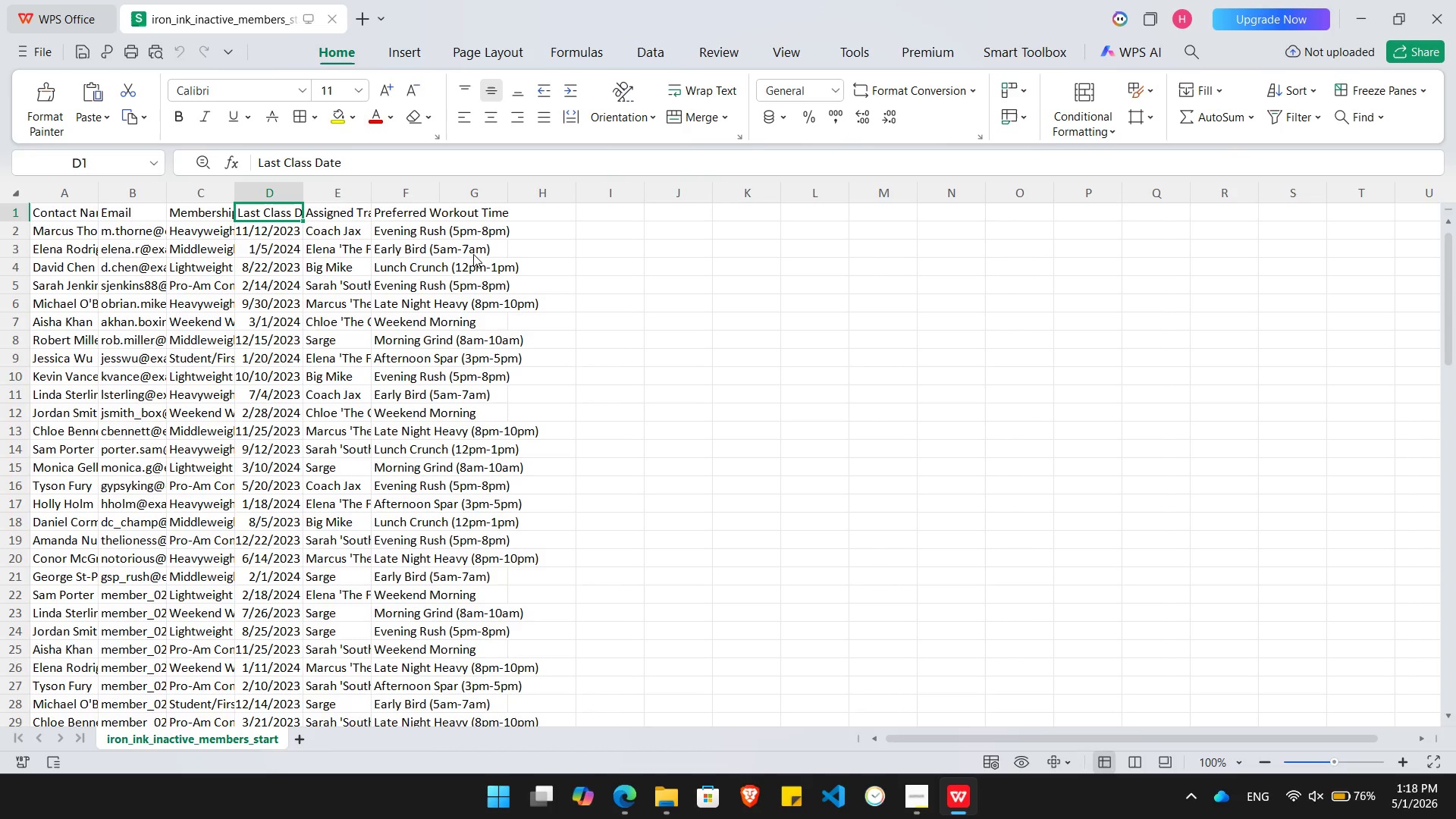 
key(ArrowRight)
 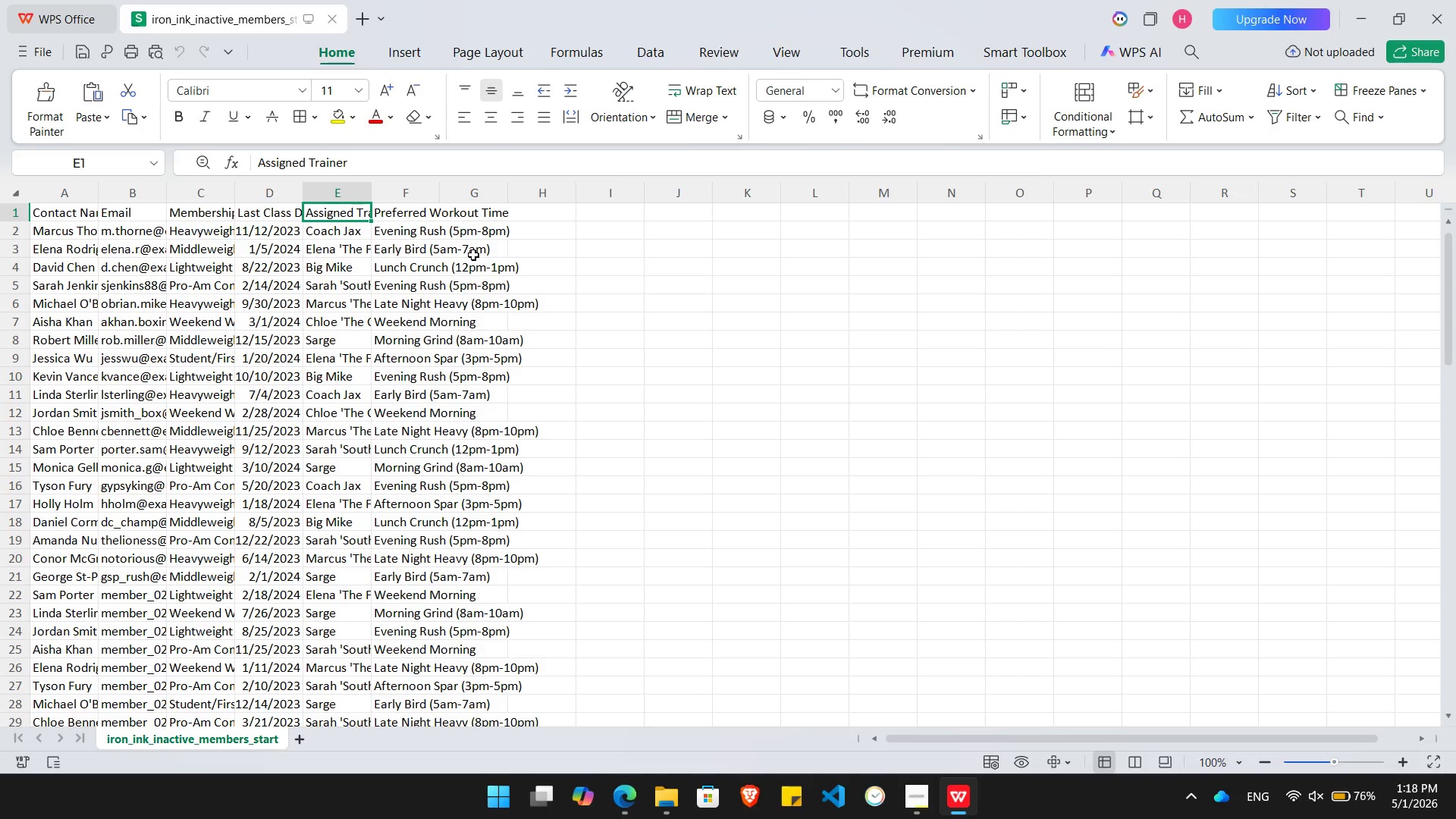 
key(Alt+AltLeft)
 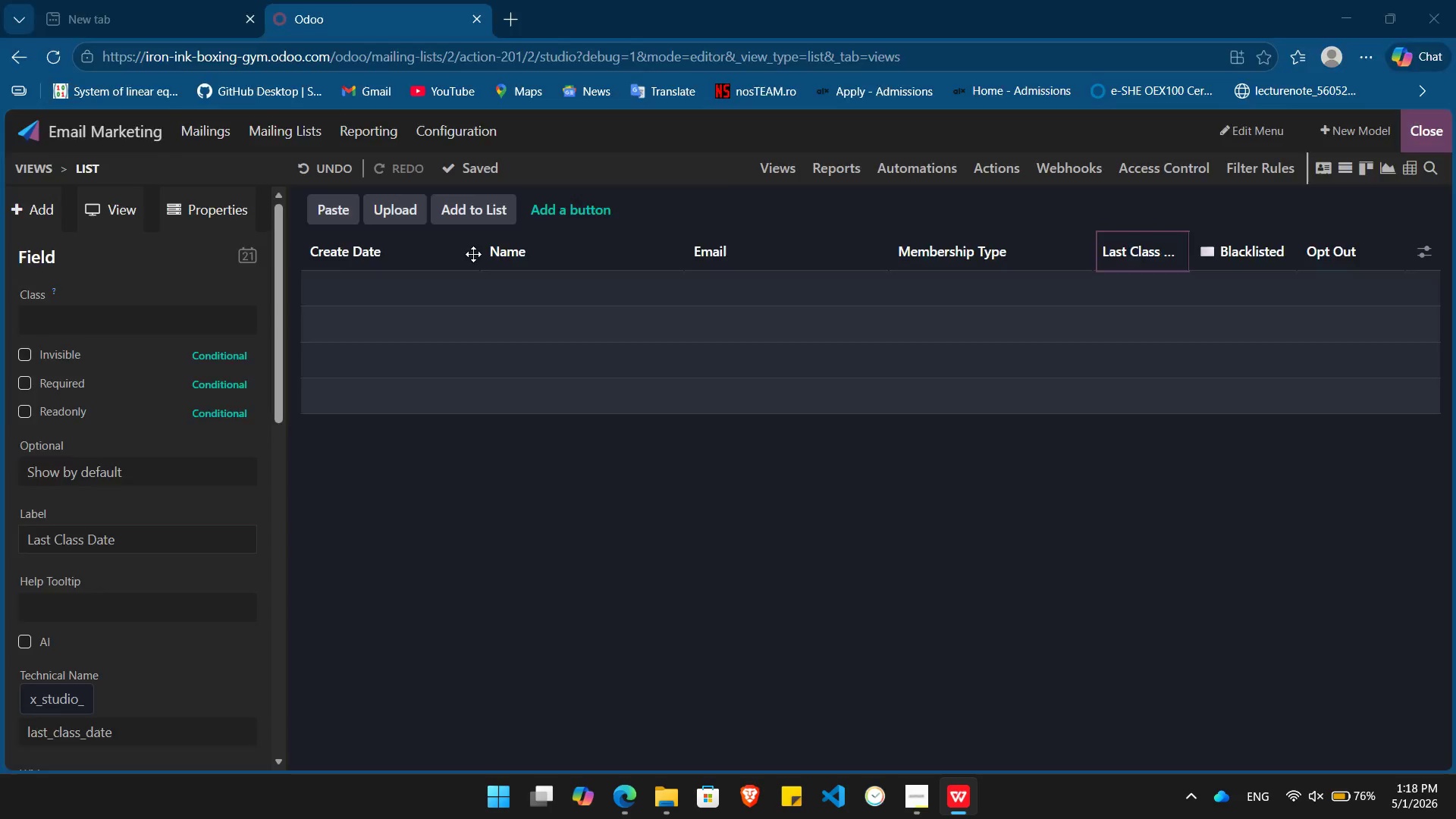 
key(Alt+Tab)
 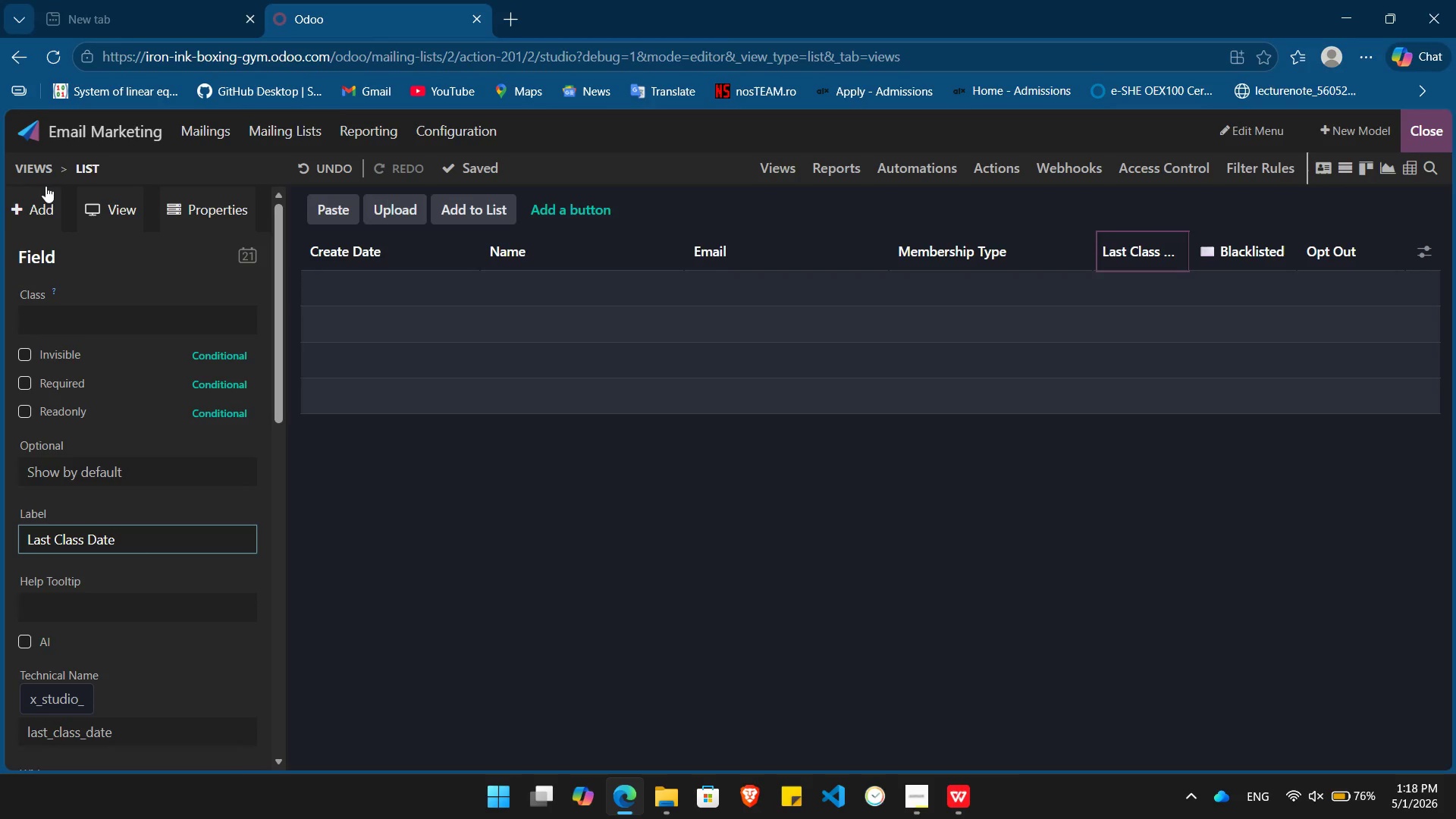 
left_click([35, 200])
 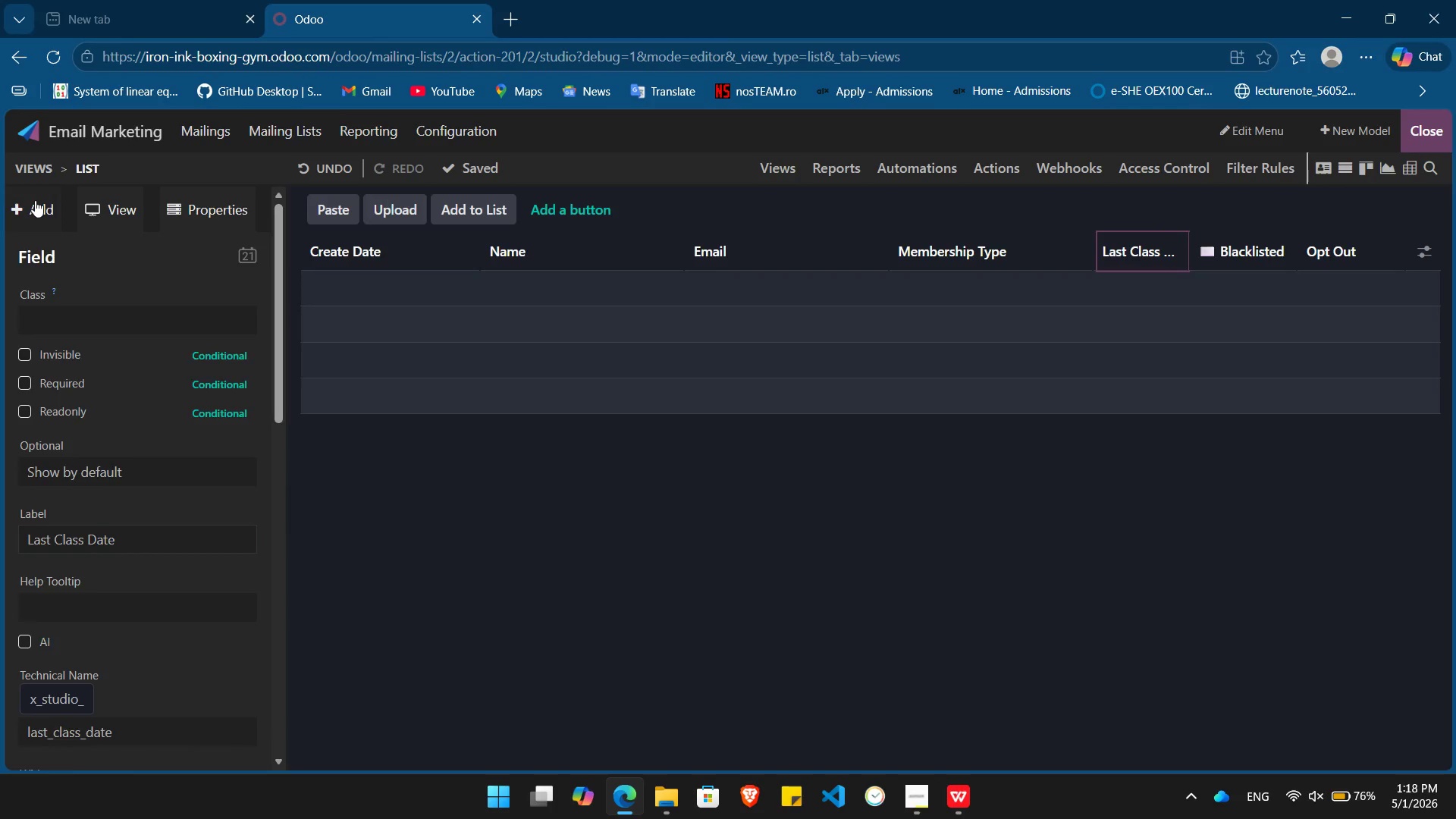 
key(Alt+AltLeft)
 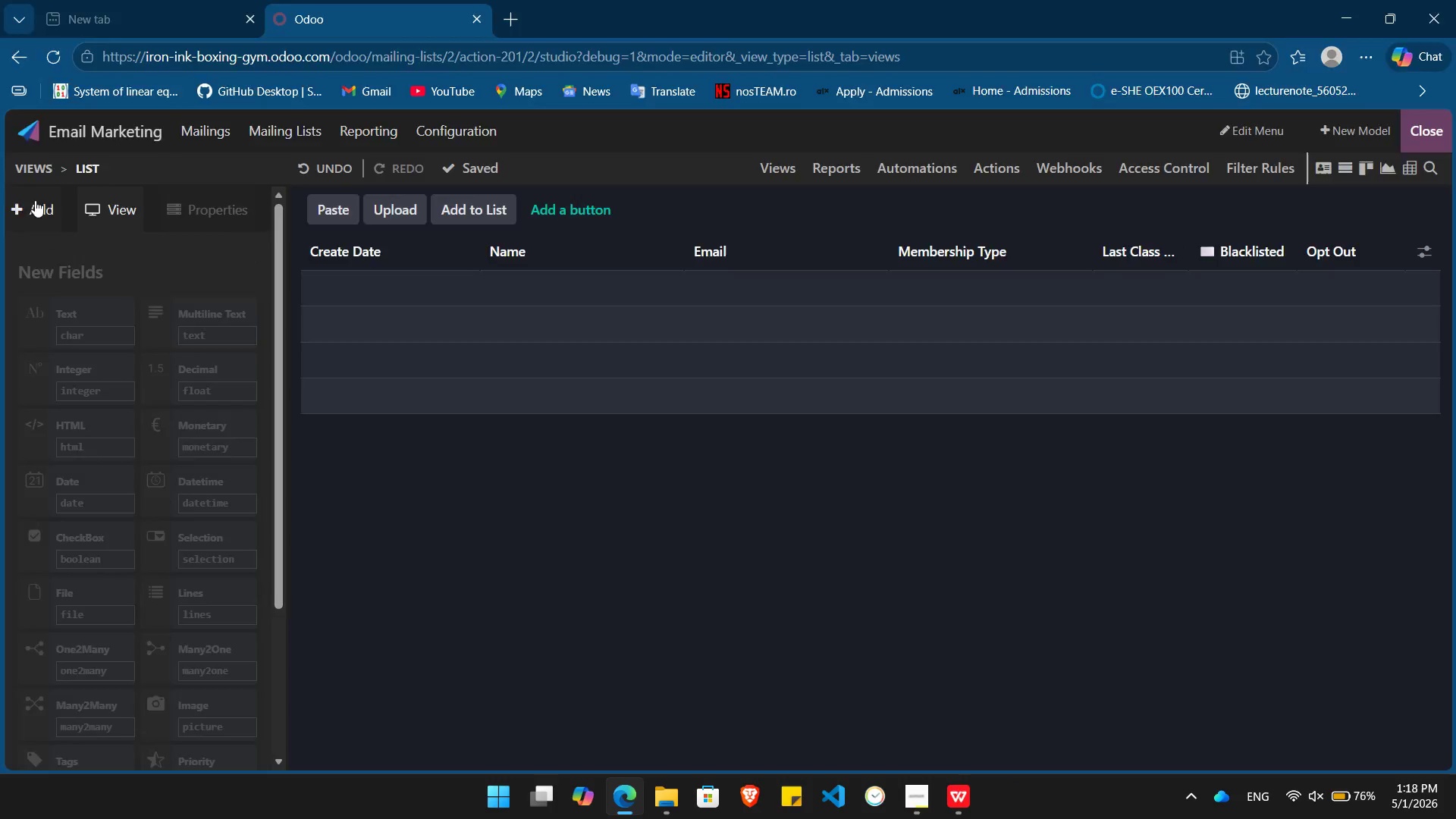 
key(Alt+Tab)
 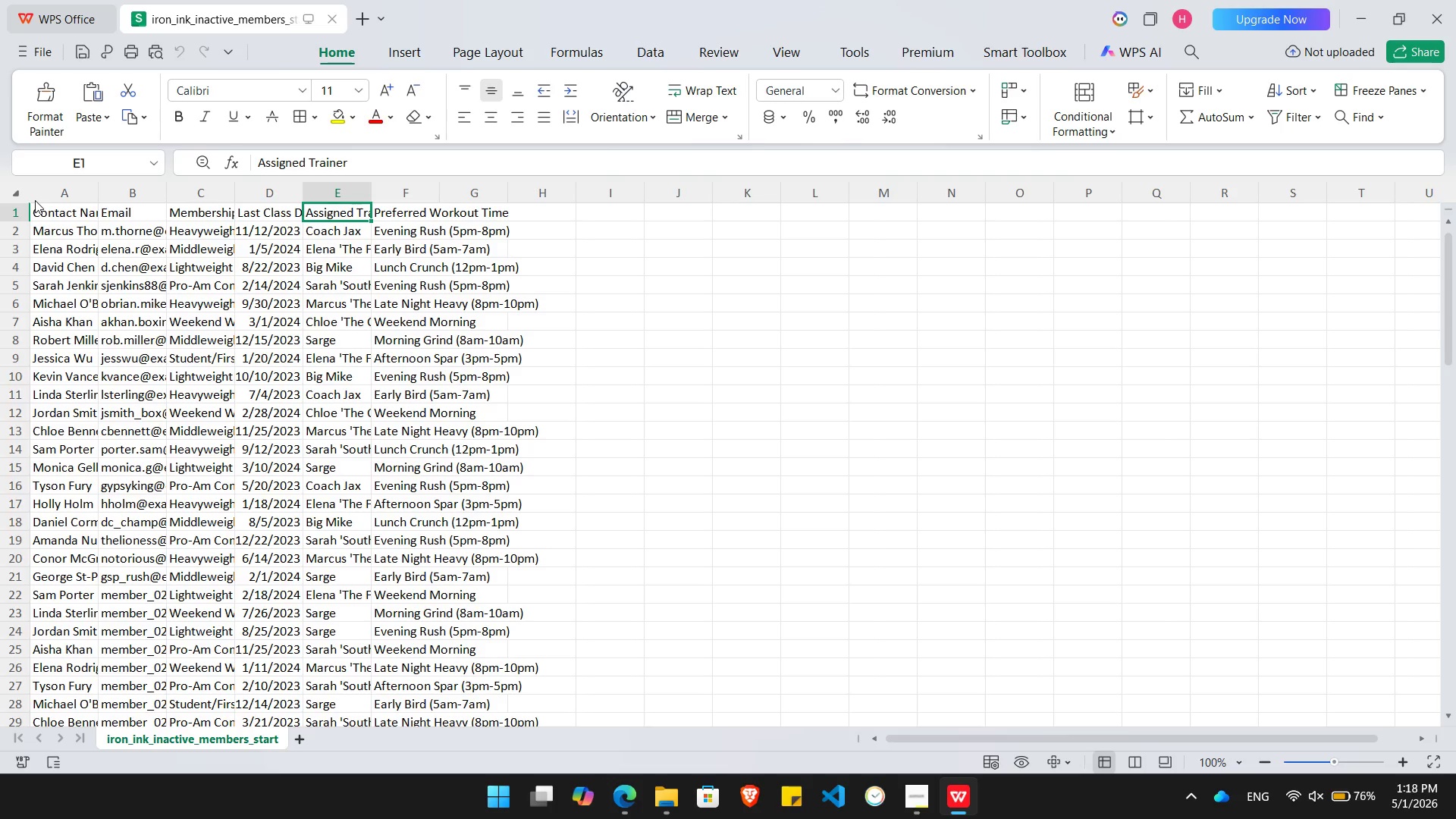 
key(Alt+AltLeft)
 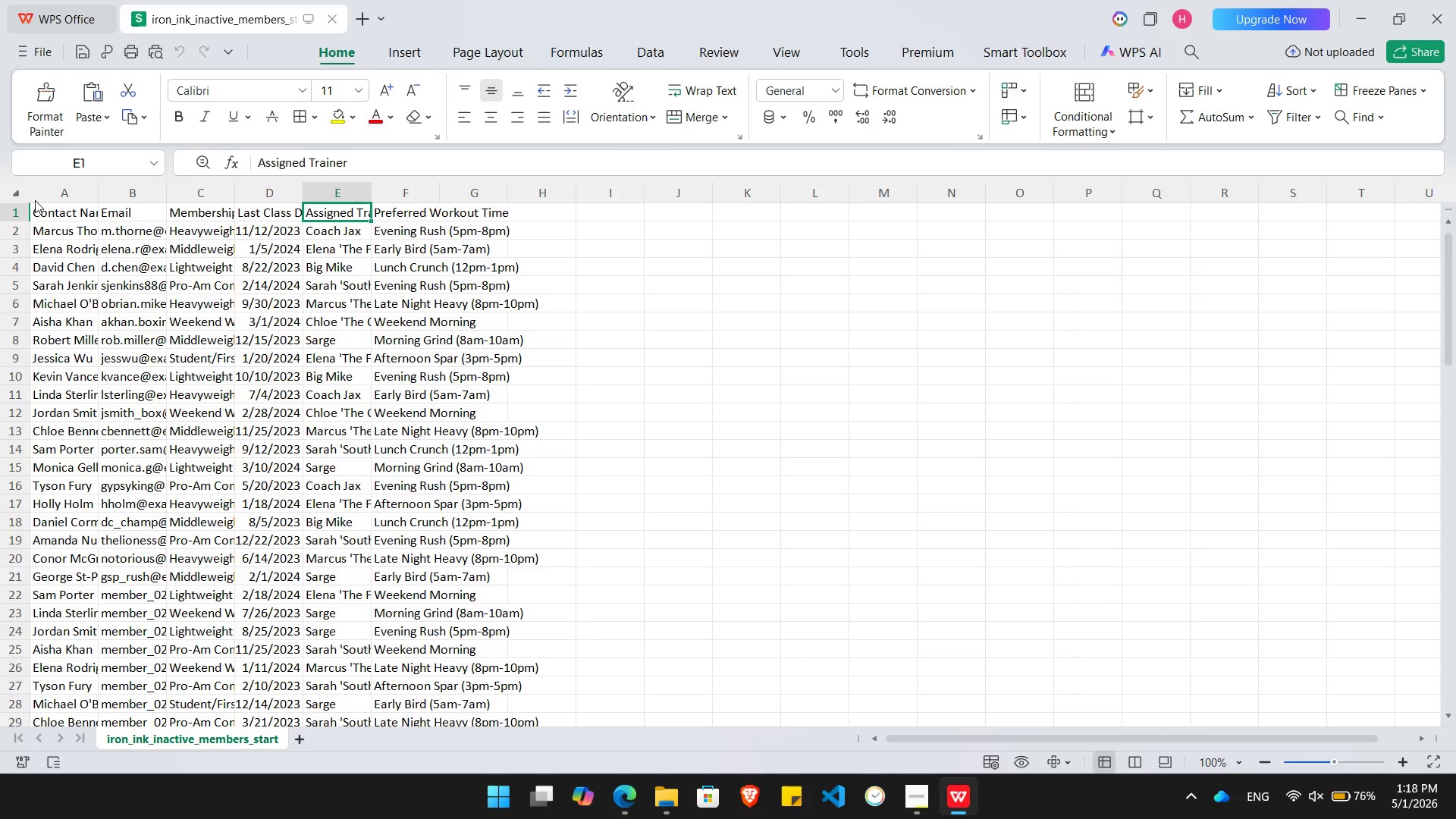 
key(Alt+Tab)
 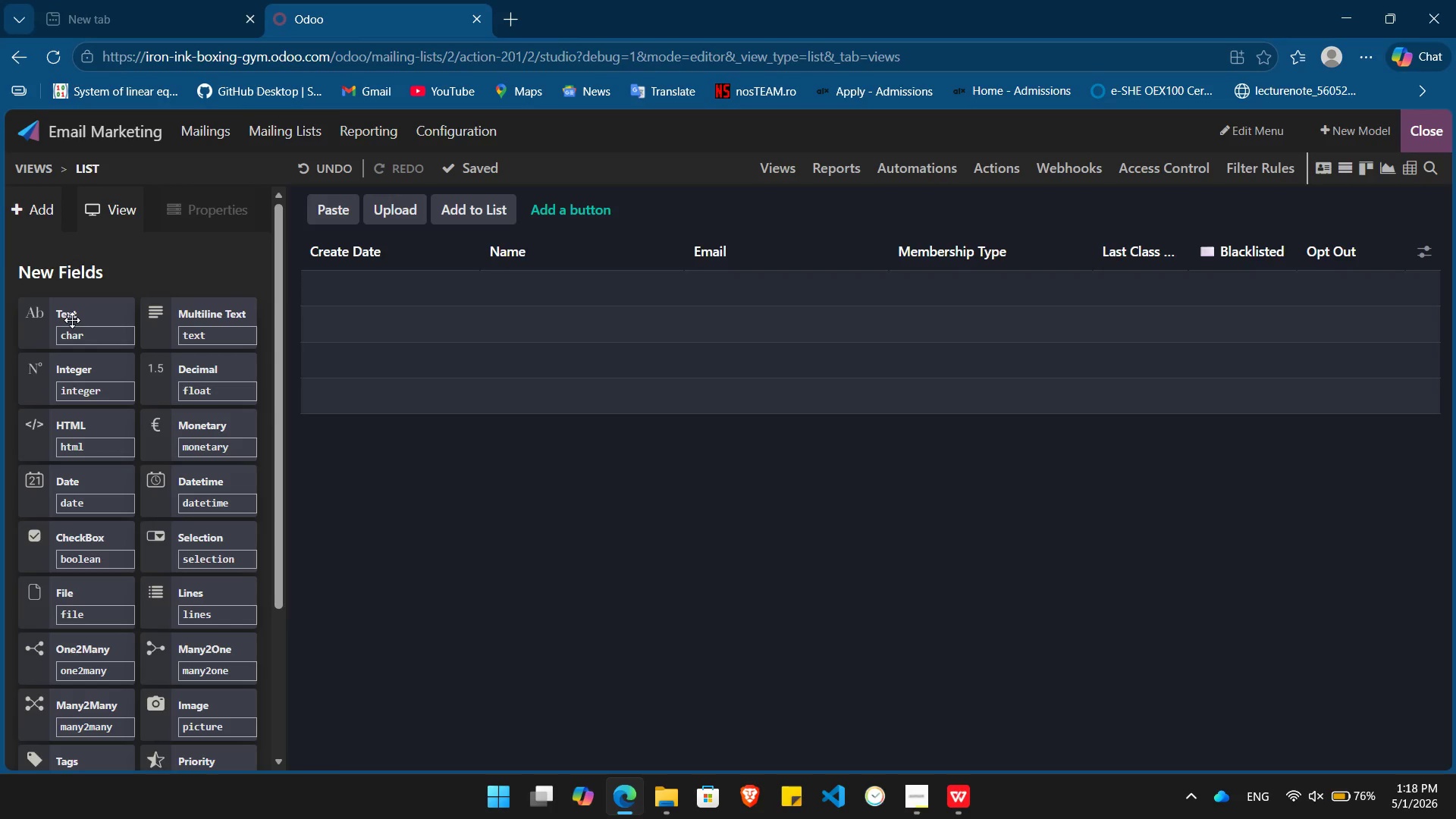 
left_click_drag(start_coordinate=[72, 321], to_coordinate=[1192, 208])
 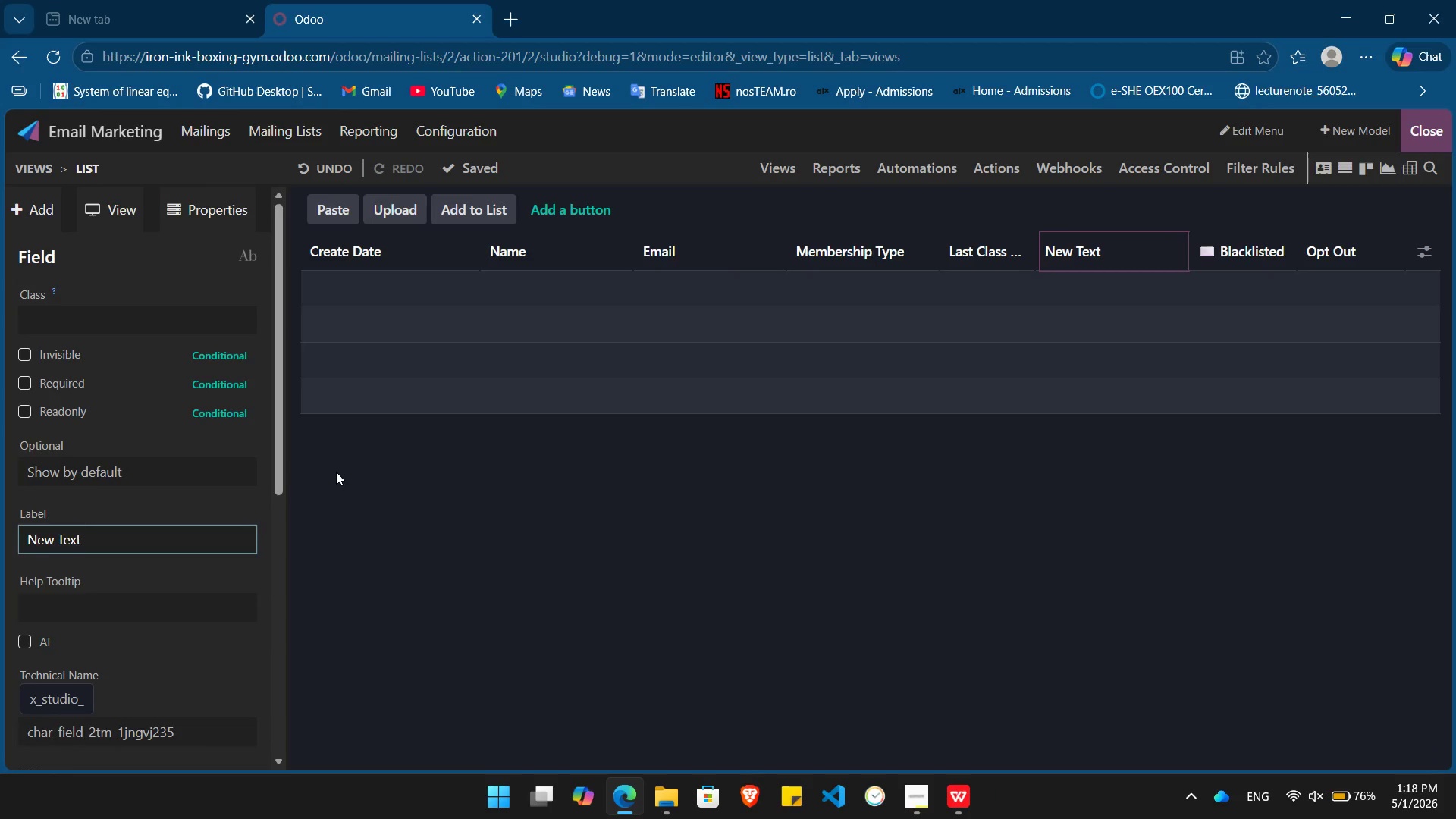 
hold_key(key=Backspace, duration=0.89)
 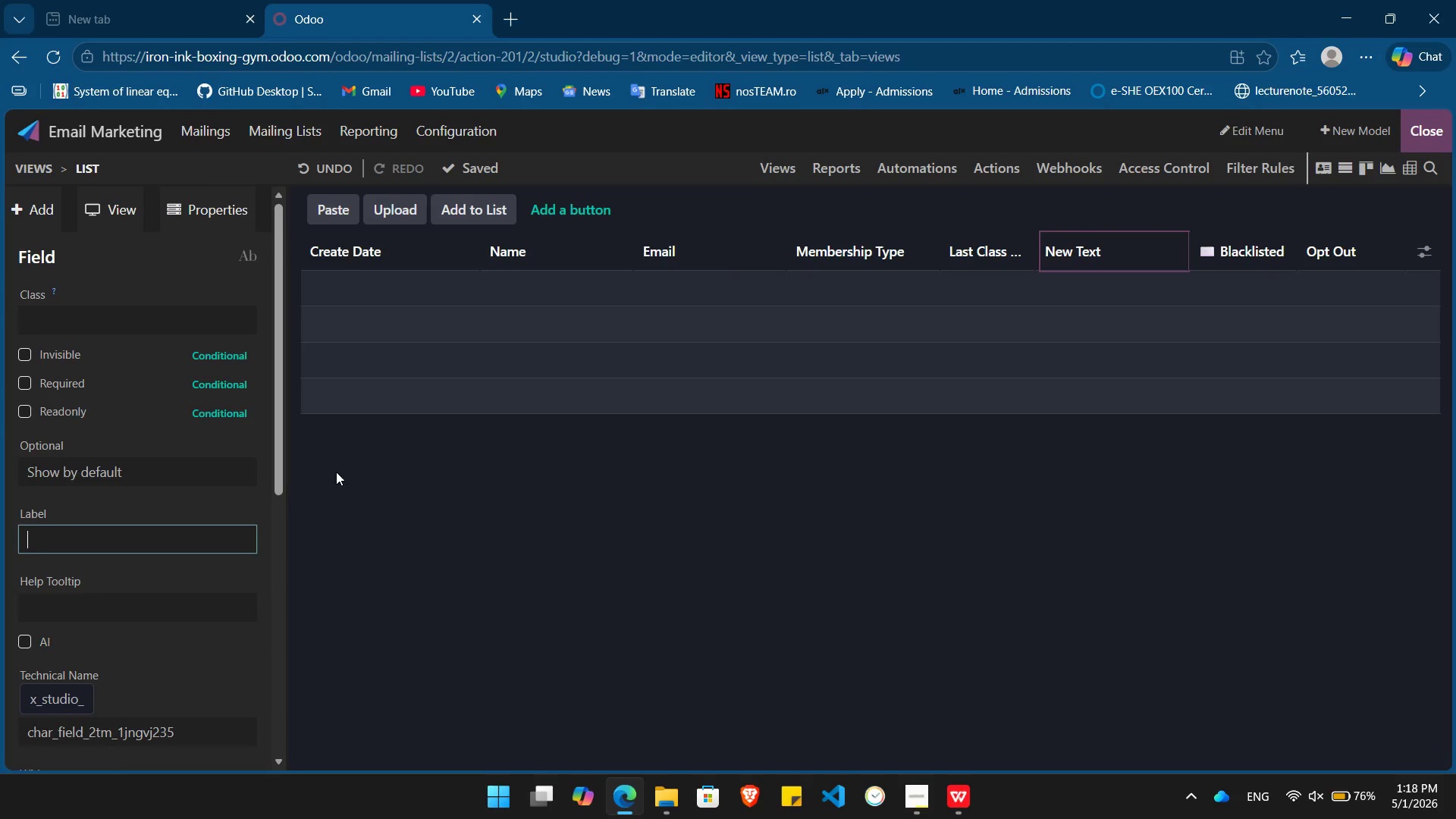 
type(Assigned Trainer)
 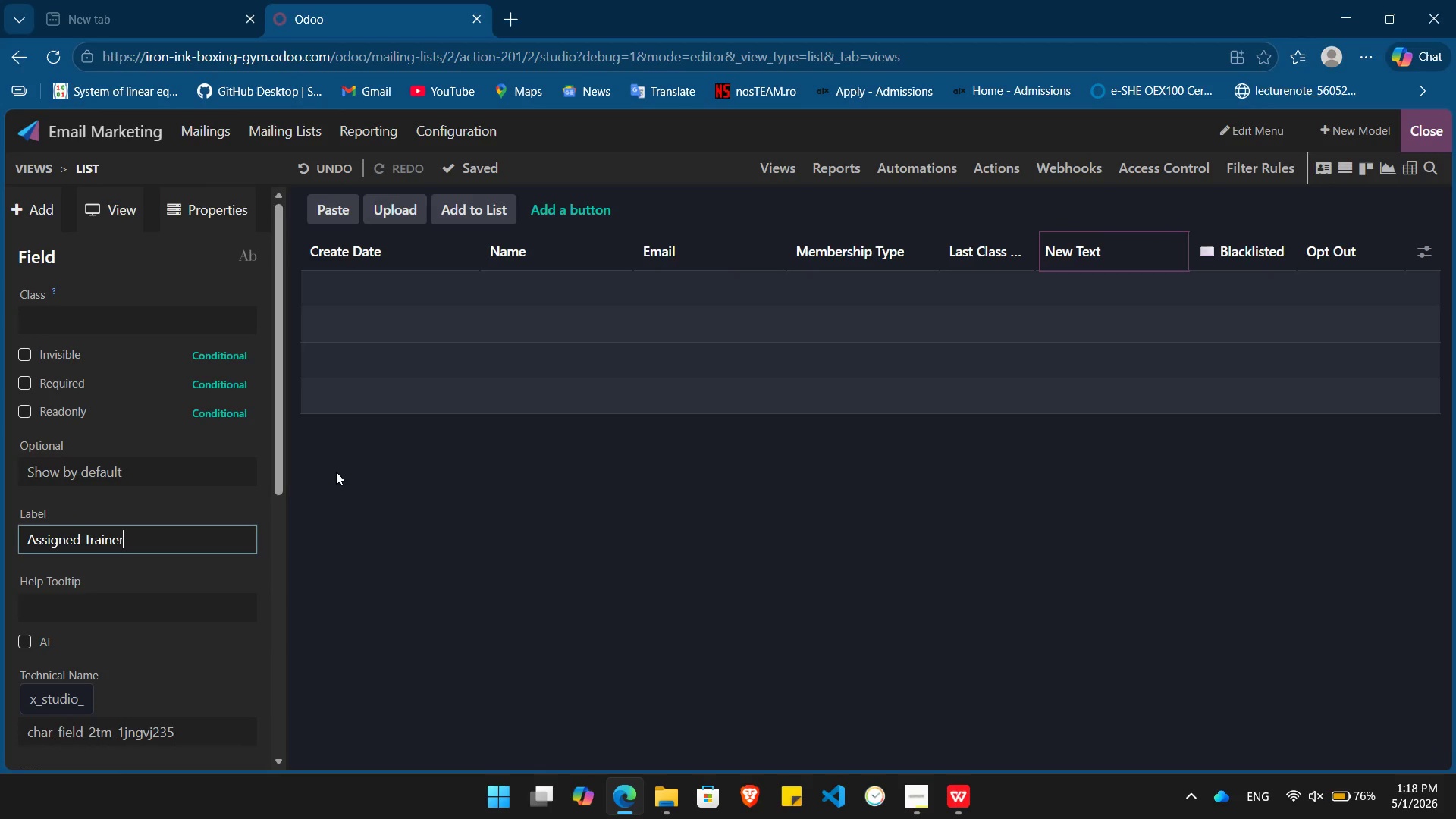 
key(Enter)
 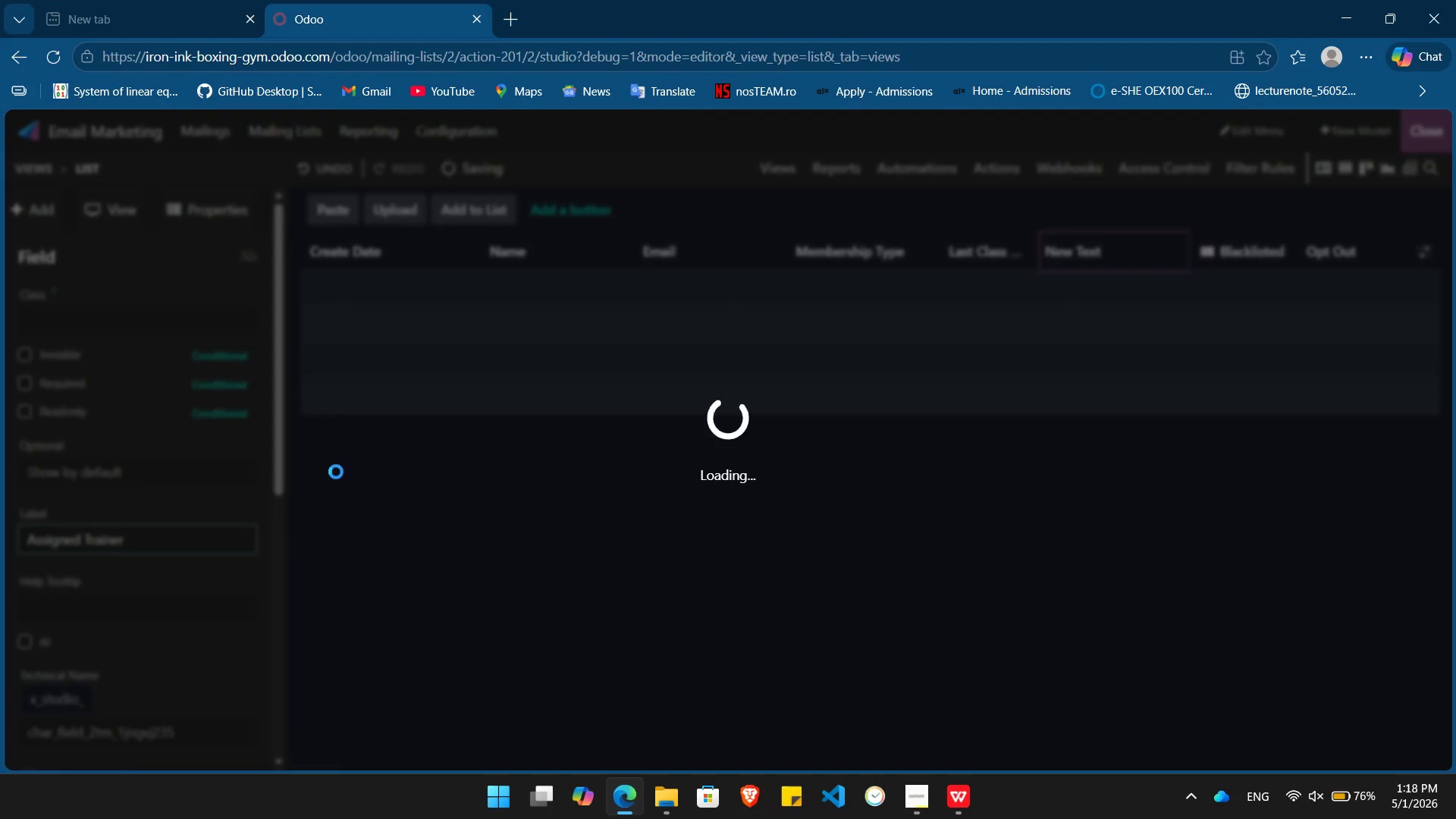 
key(Alt+AltLeft)
 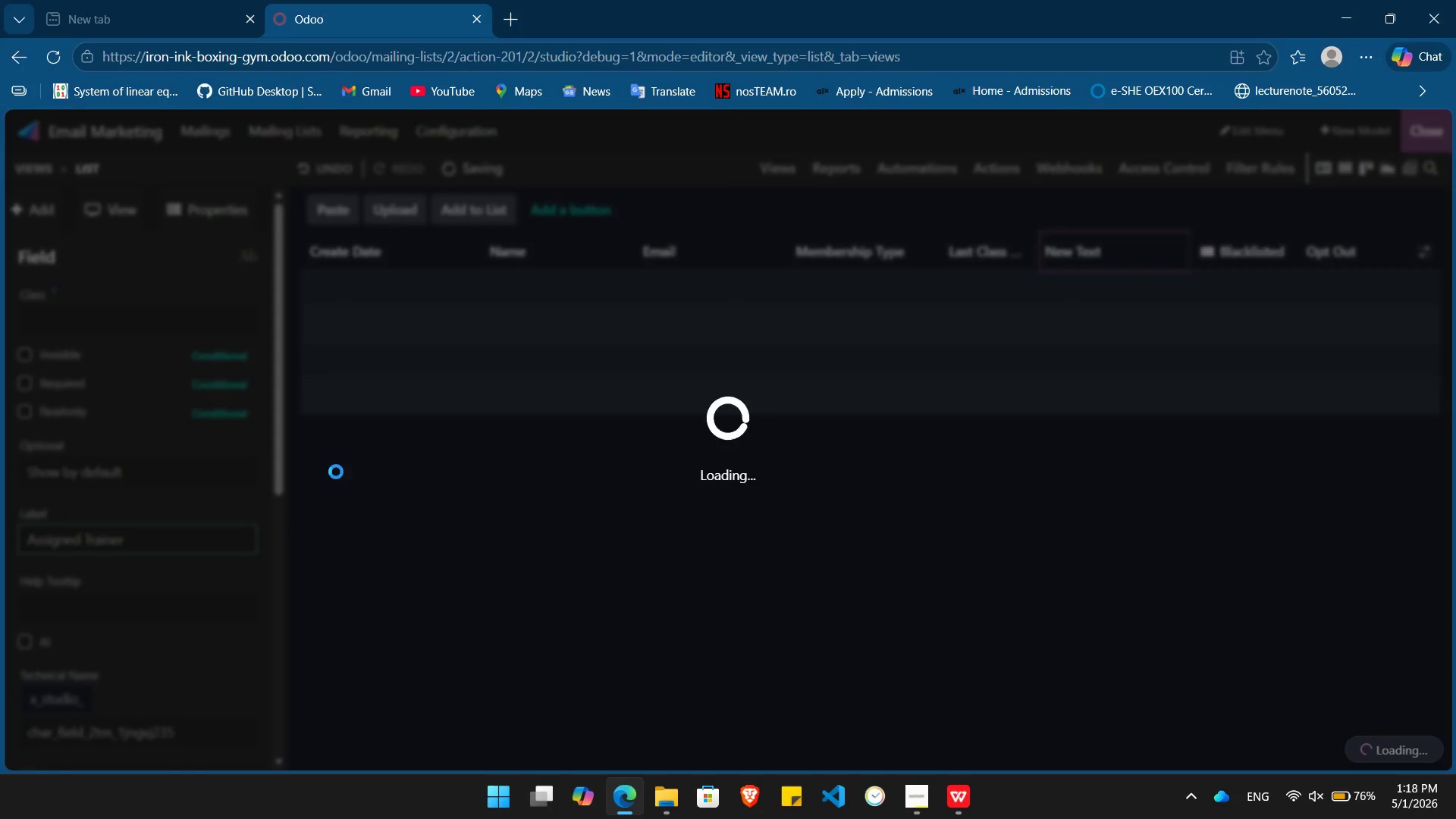 
key(Alt+Tab)
 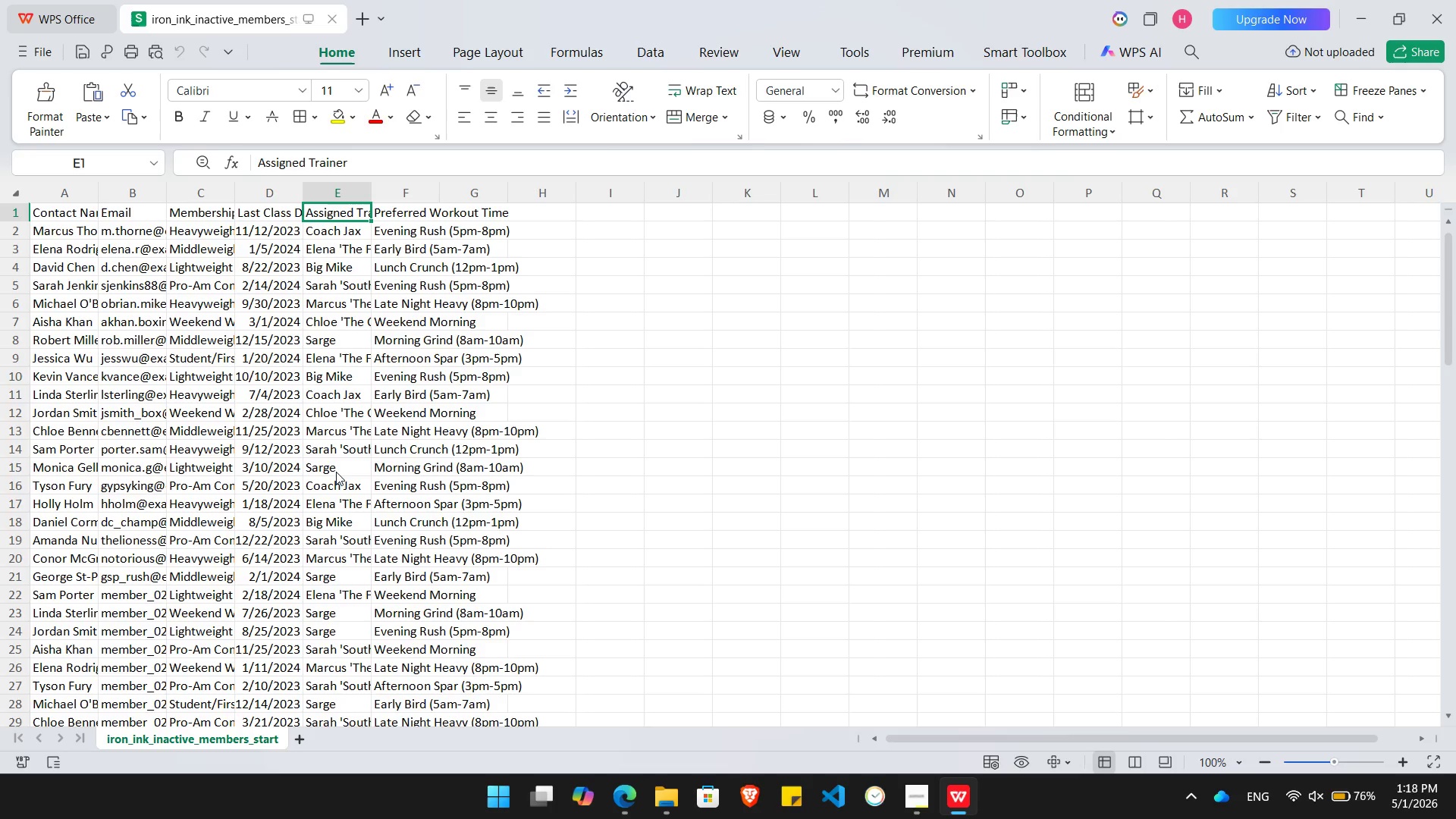 
key(ArrowRight)
 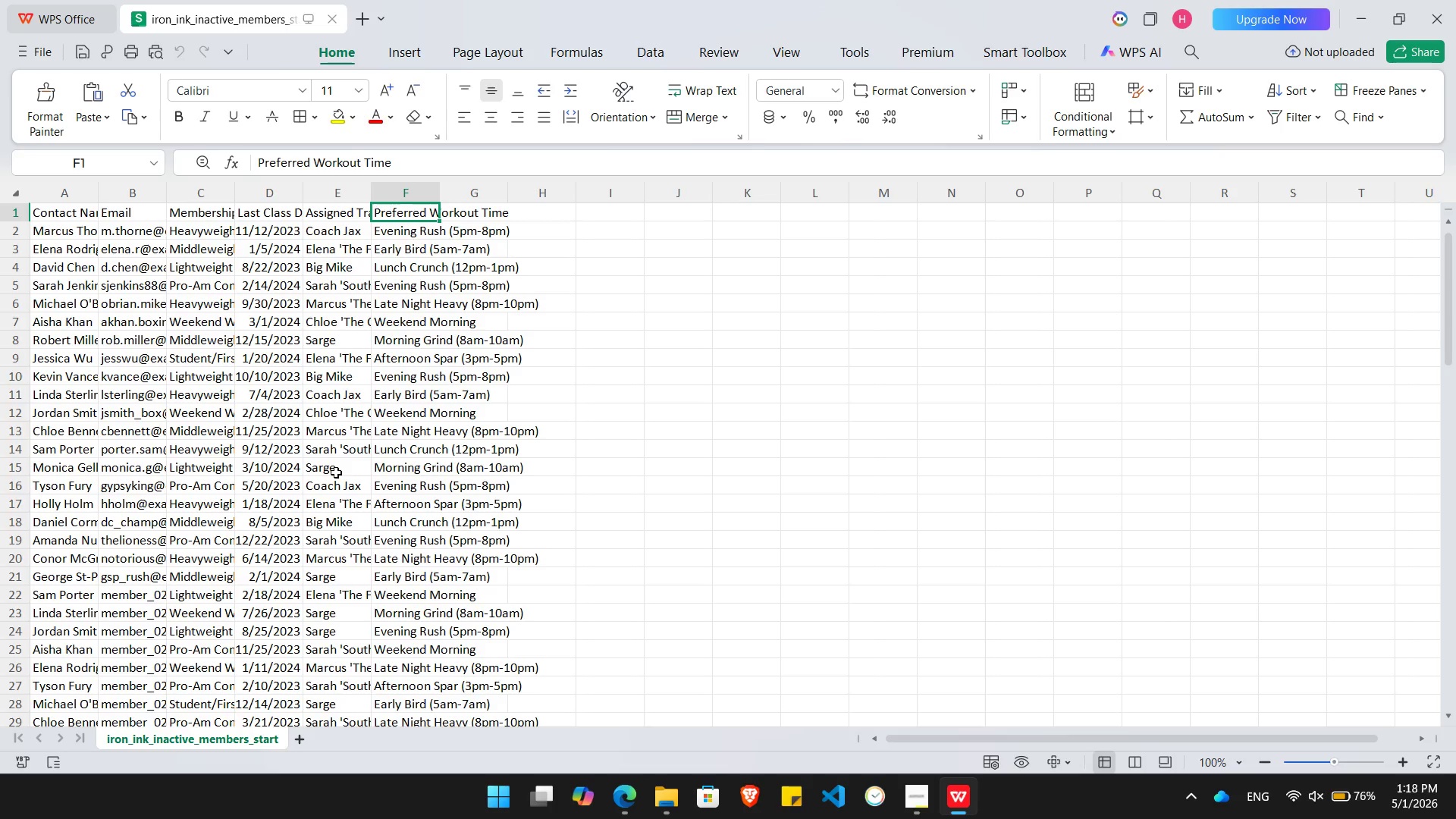 
key(Alt+AltLeft)
 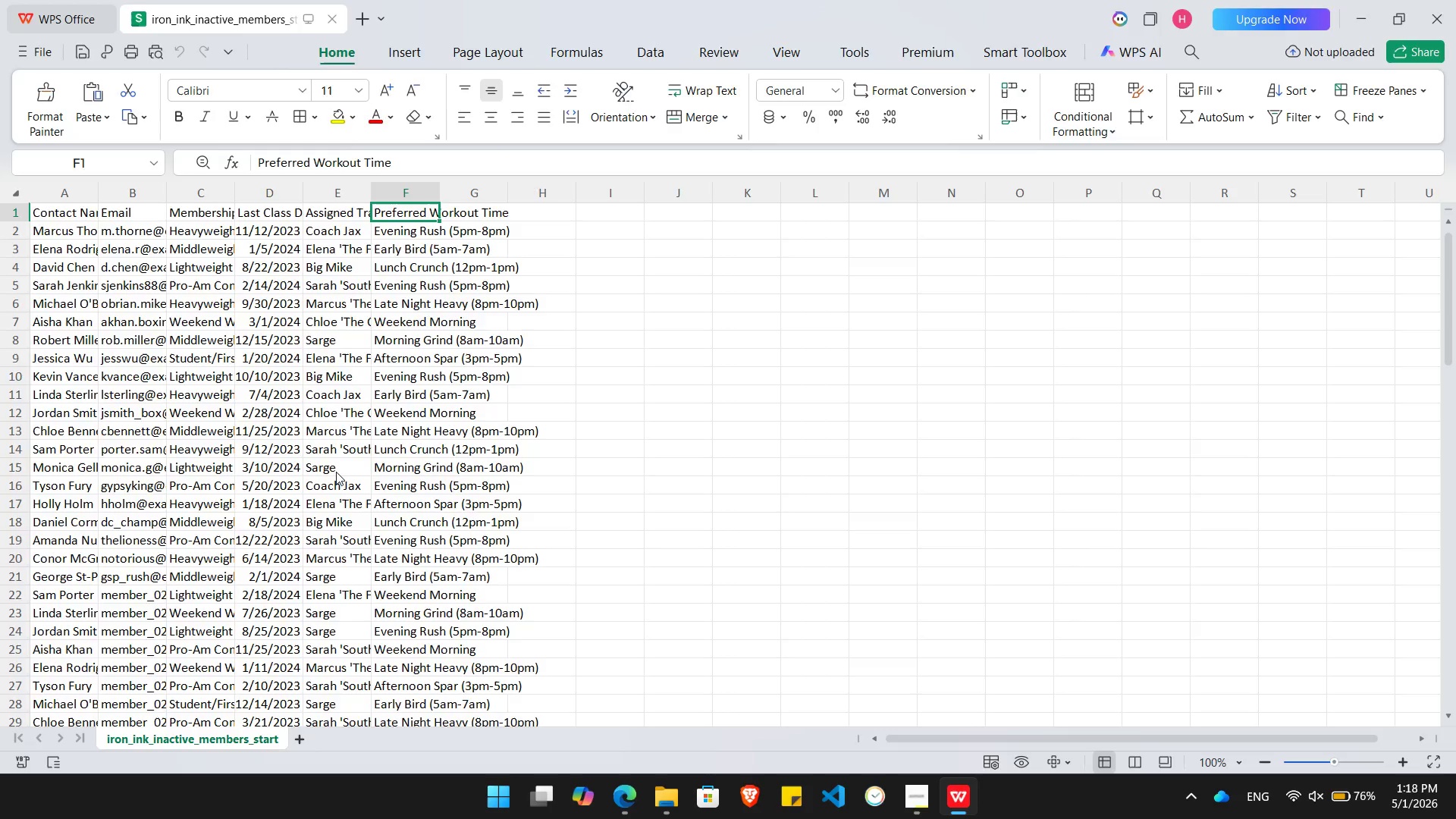 
key(Alt+Tab)
 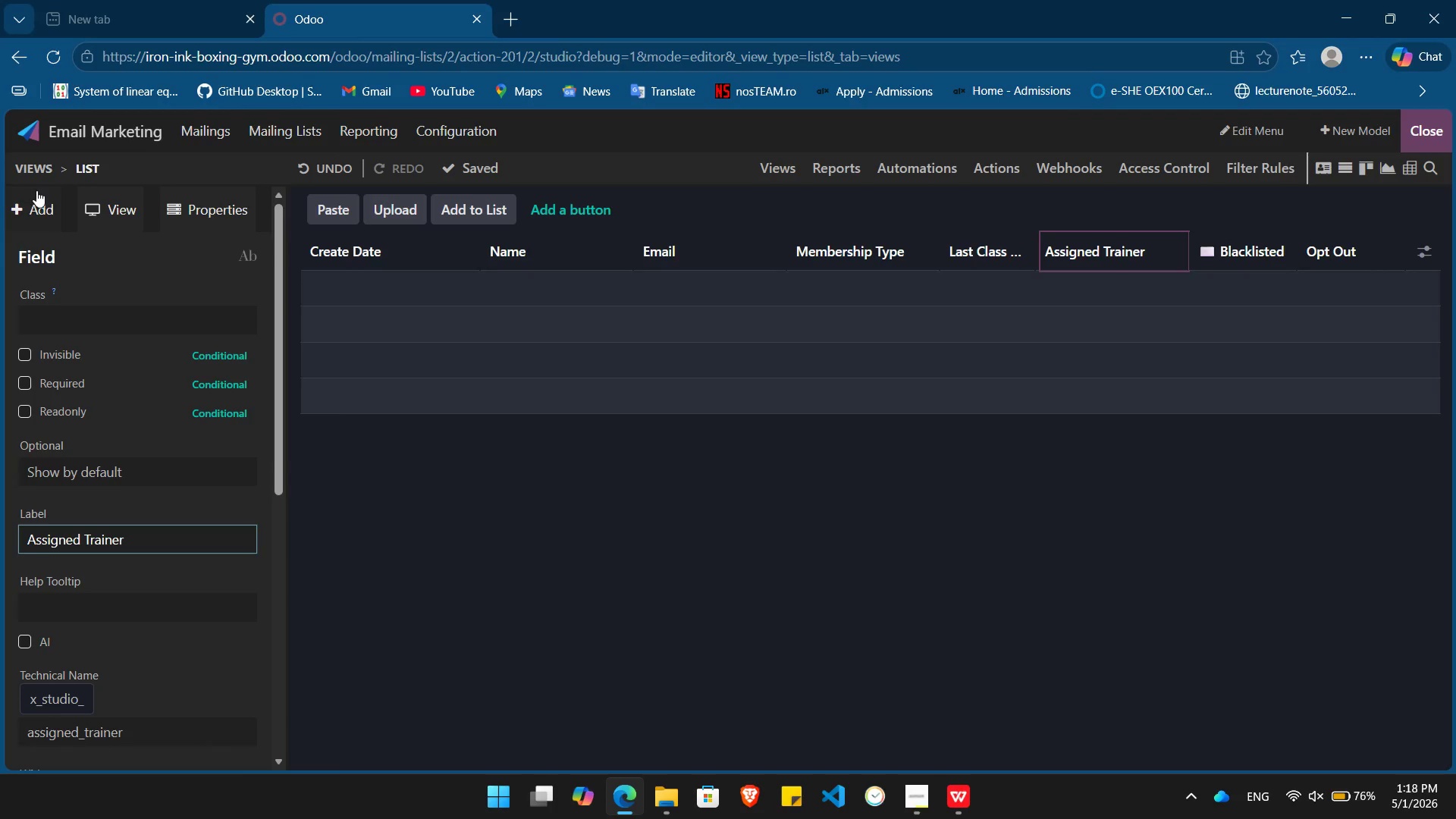 
left_click([34, 196])
 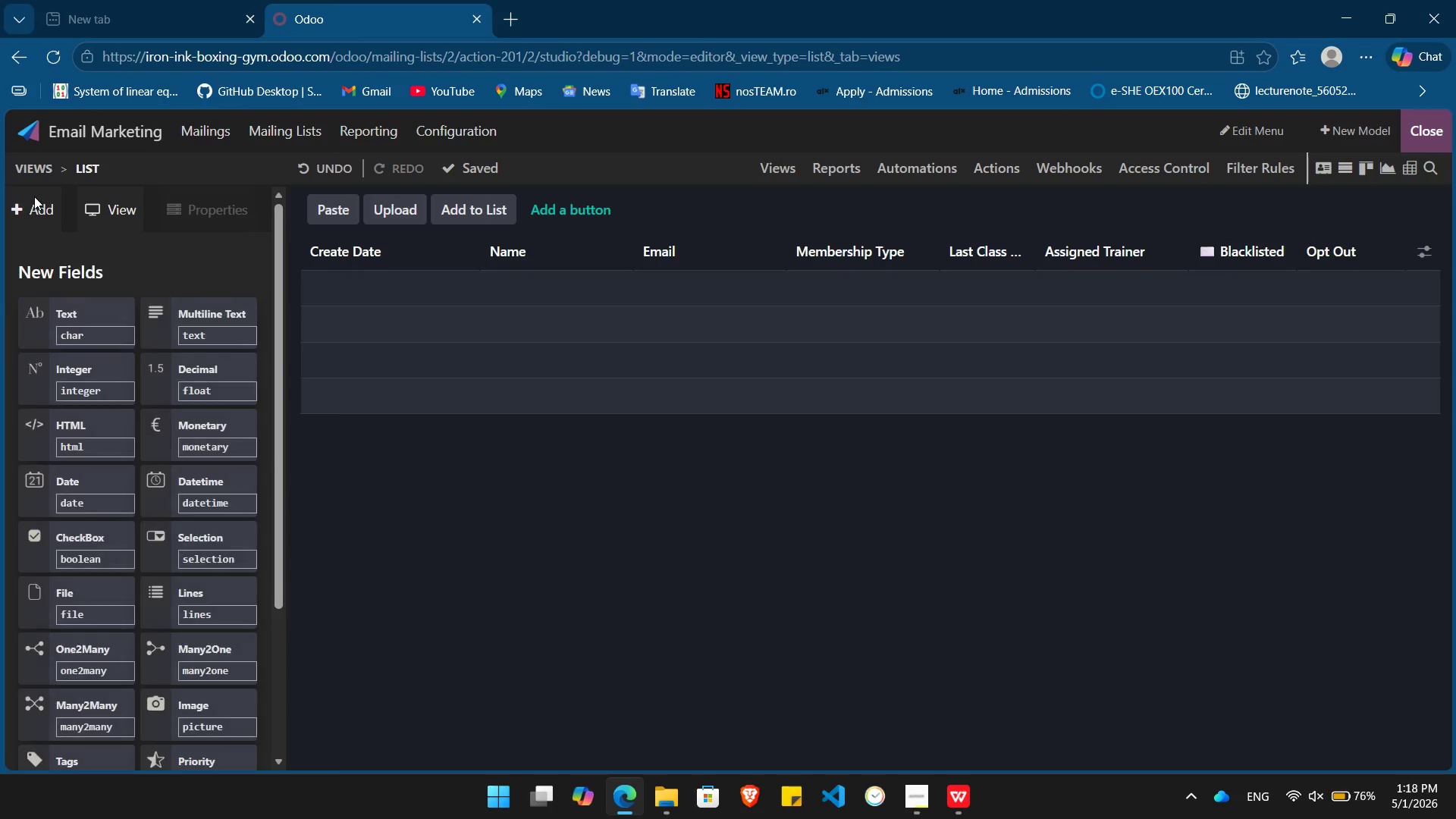 
key(Alt+AltLeft)
 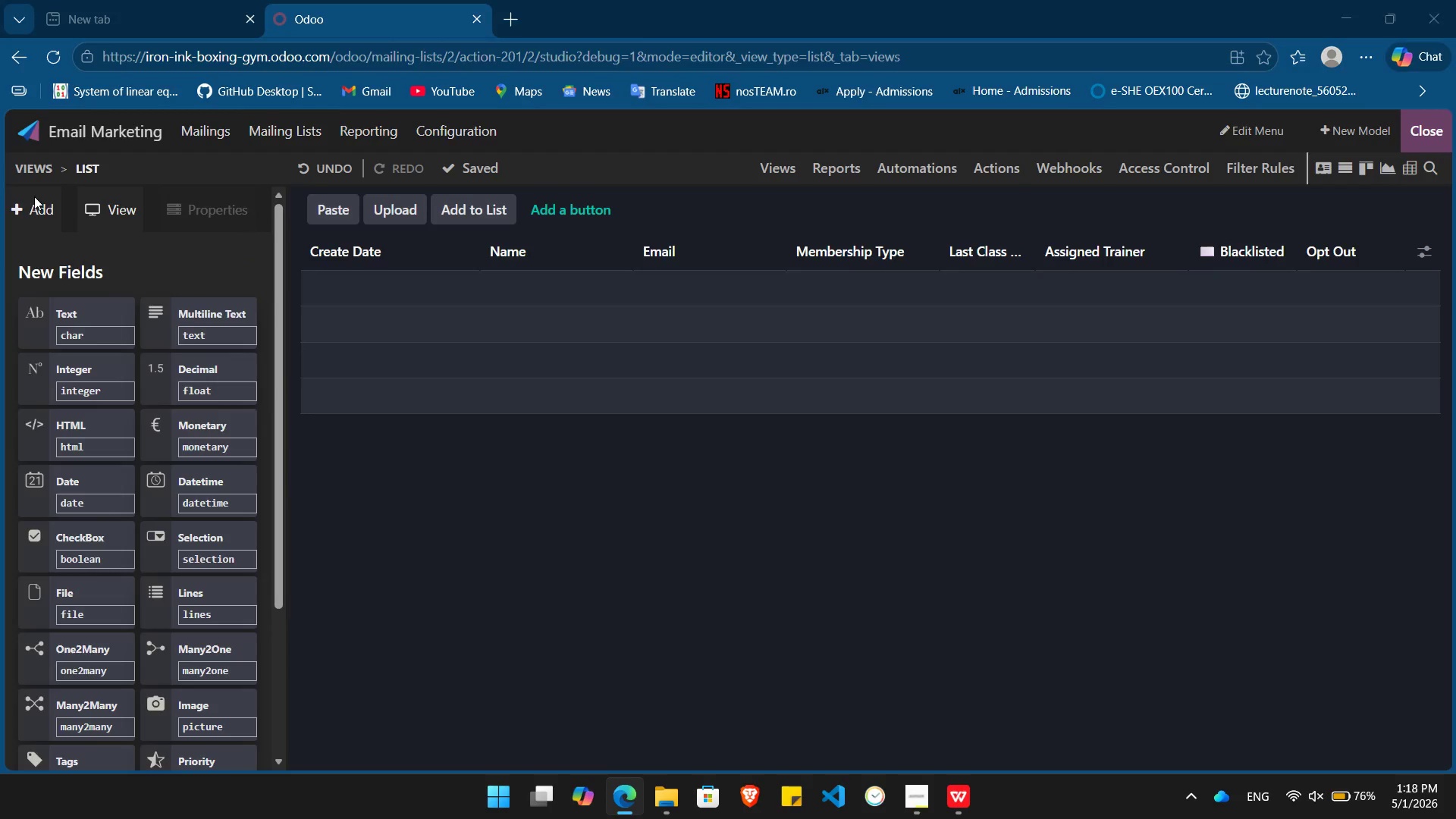 
key(Alt+Tab)
 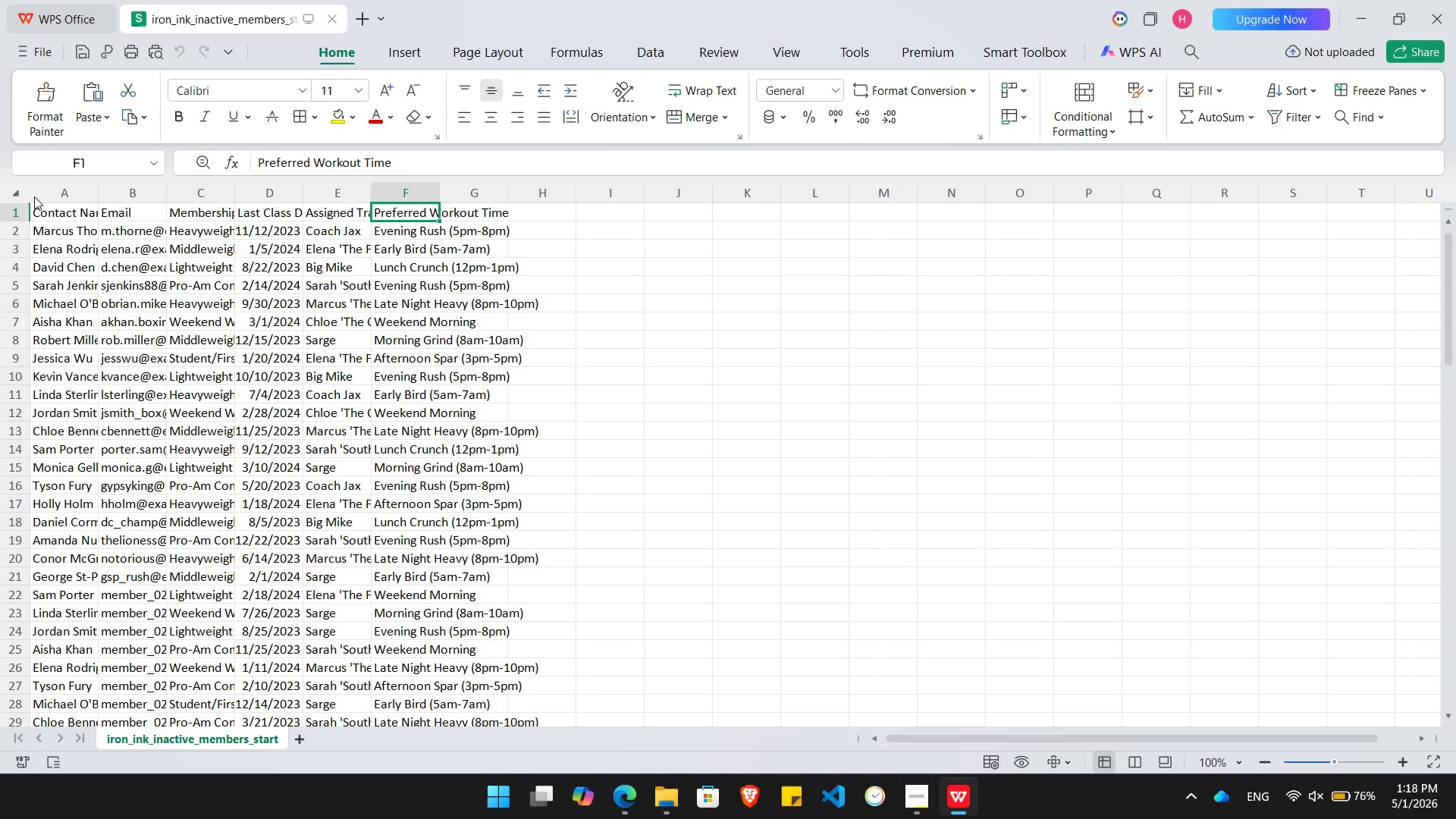 
key(Alt+AltLeft)
 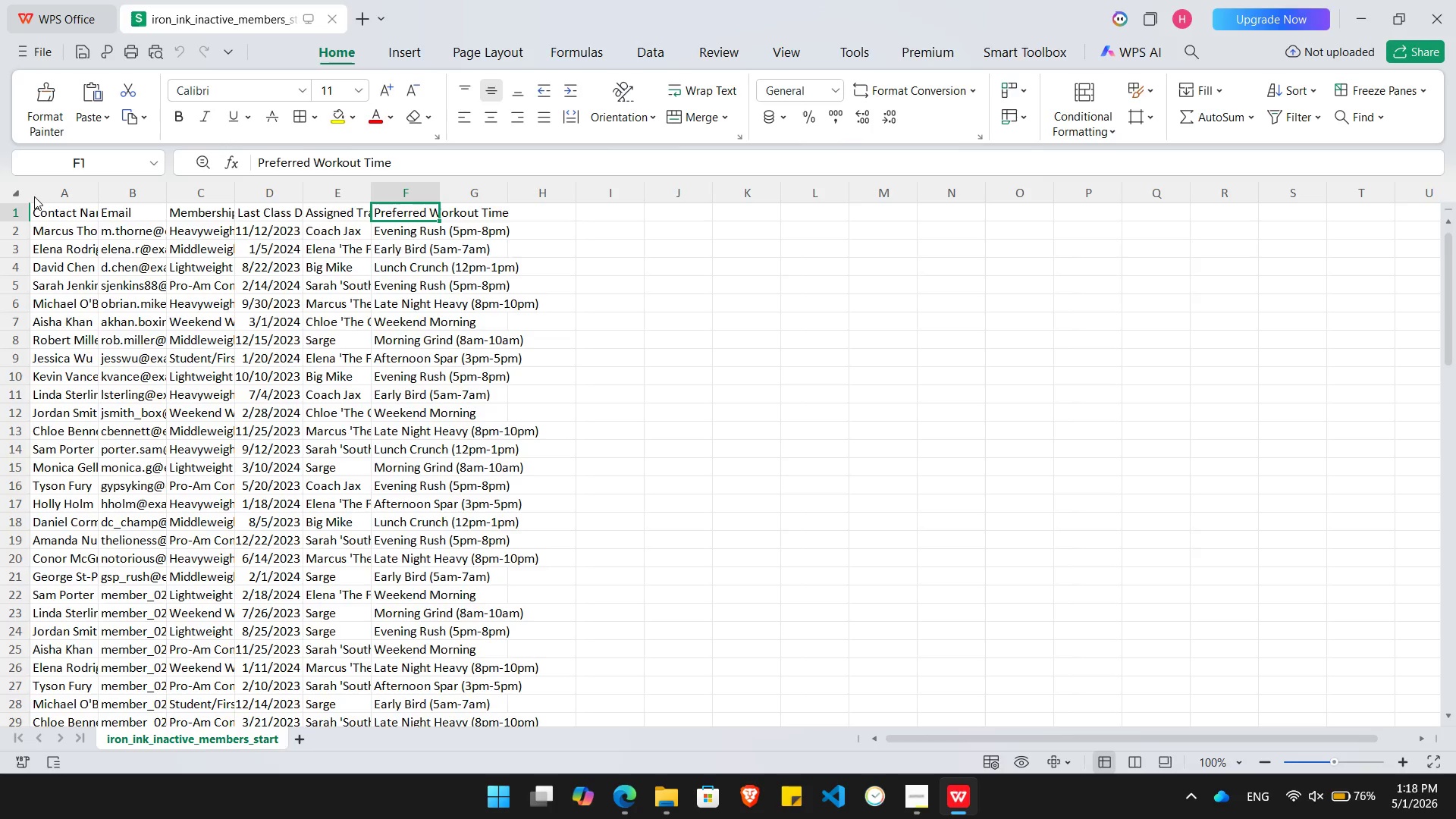 
key(Alt+Tab)
 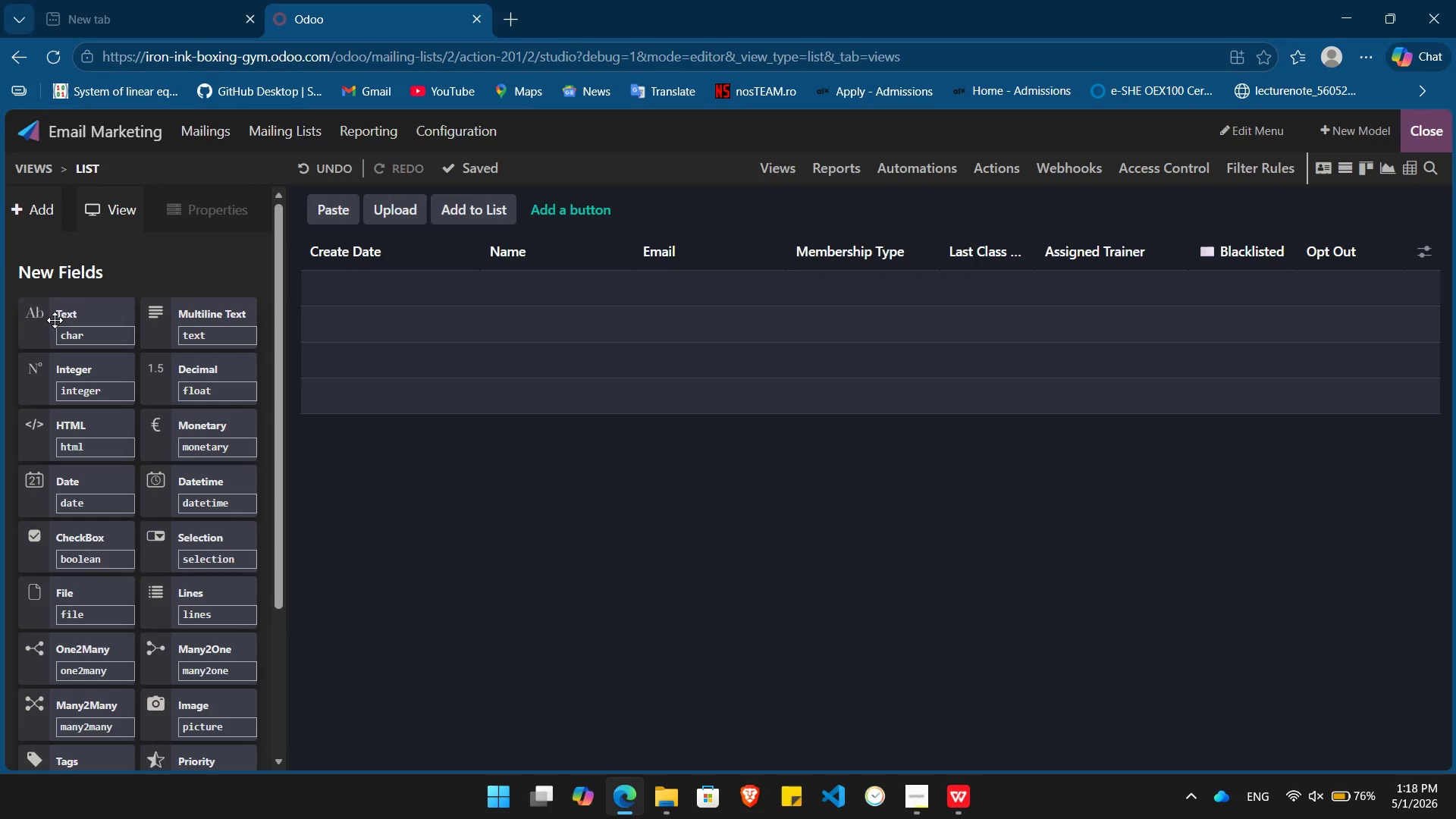 
left_click_drag(start_coordinate=[55, 320], to_coordinate=[1179, 209])
 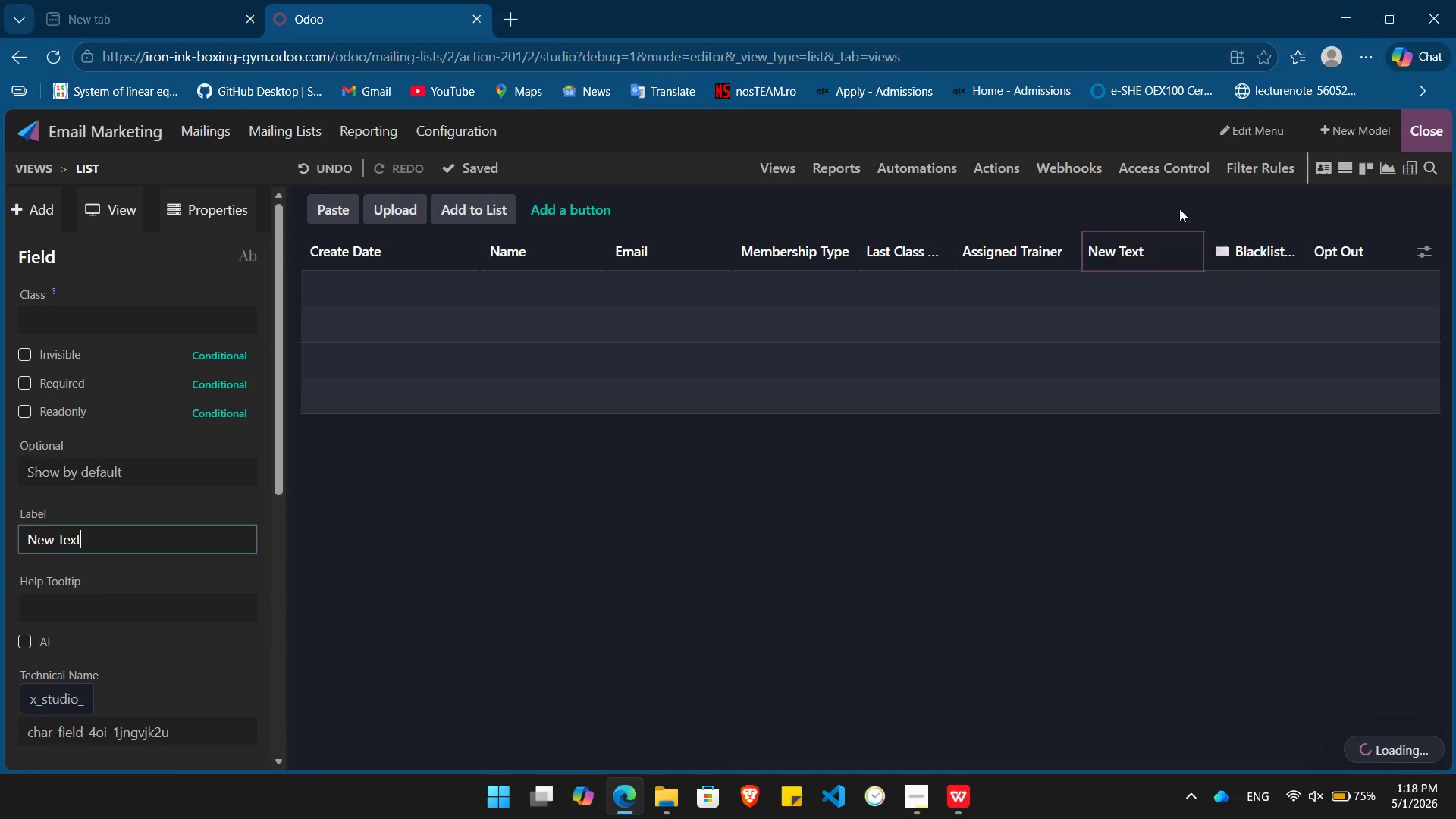 
hold_key(key=Backspace, duration=0.89)
 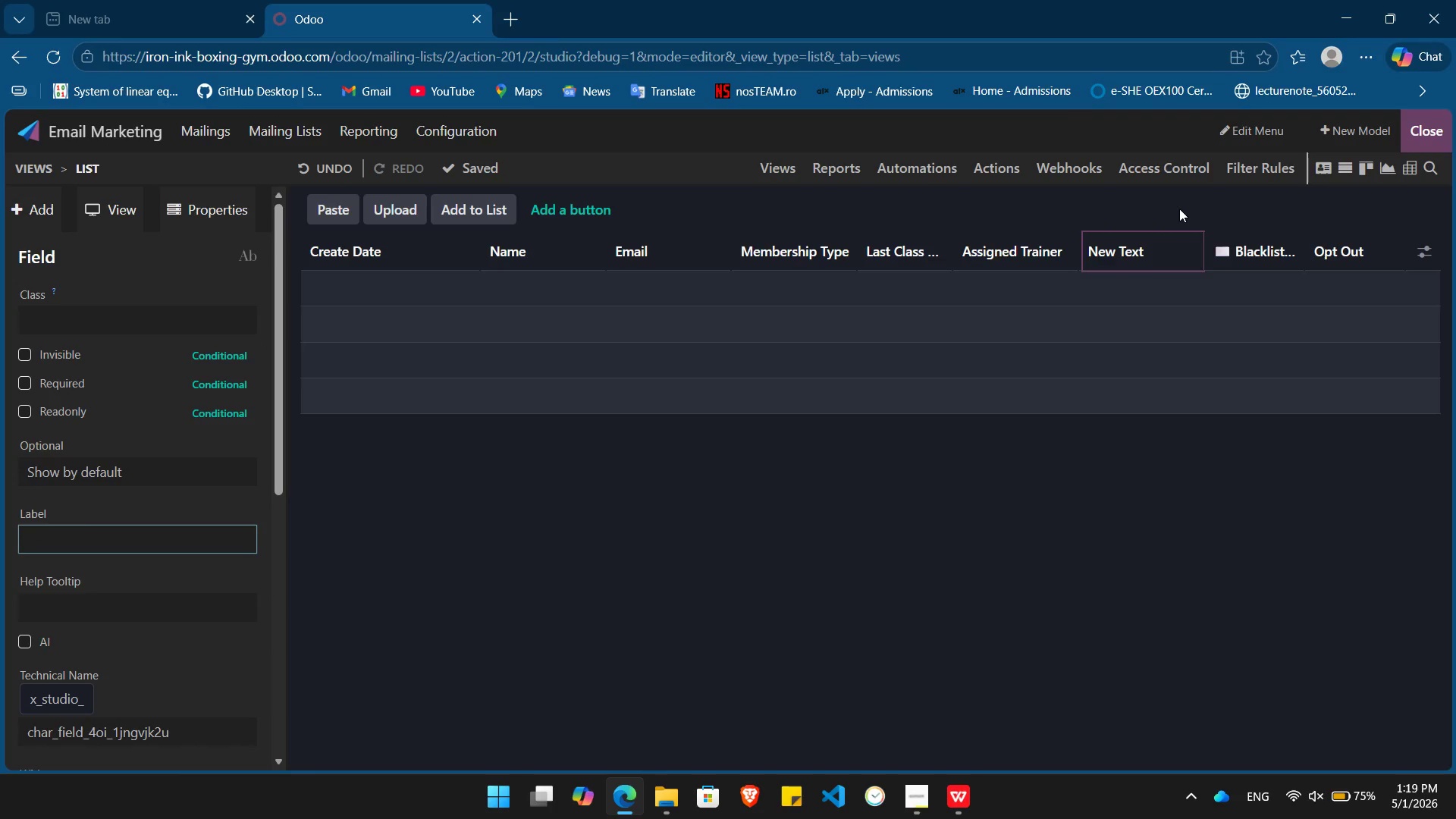 
type(Preferred Workout Time)
 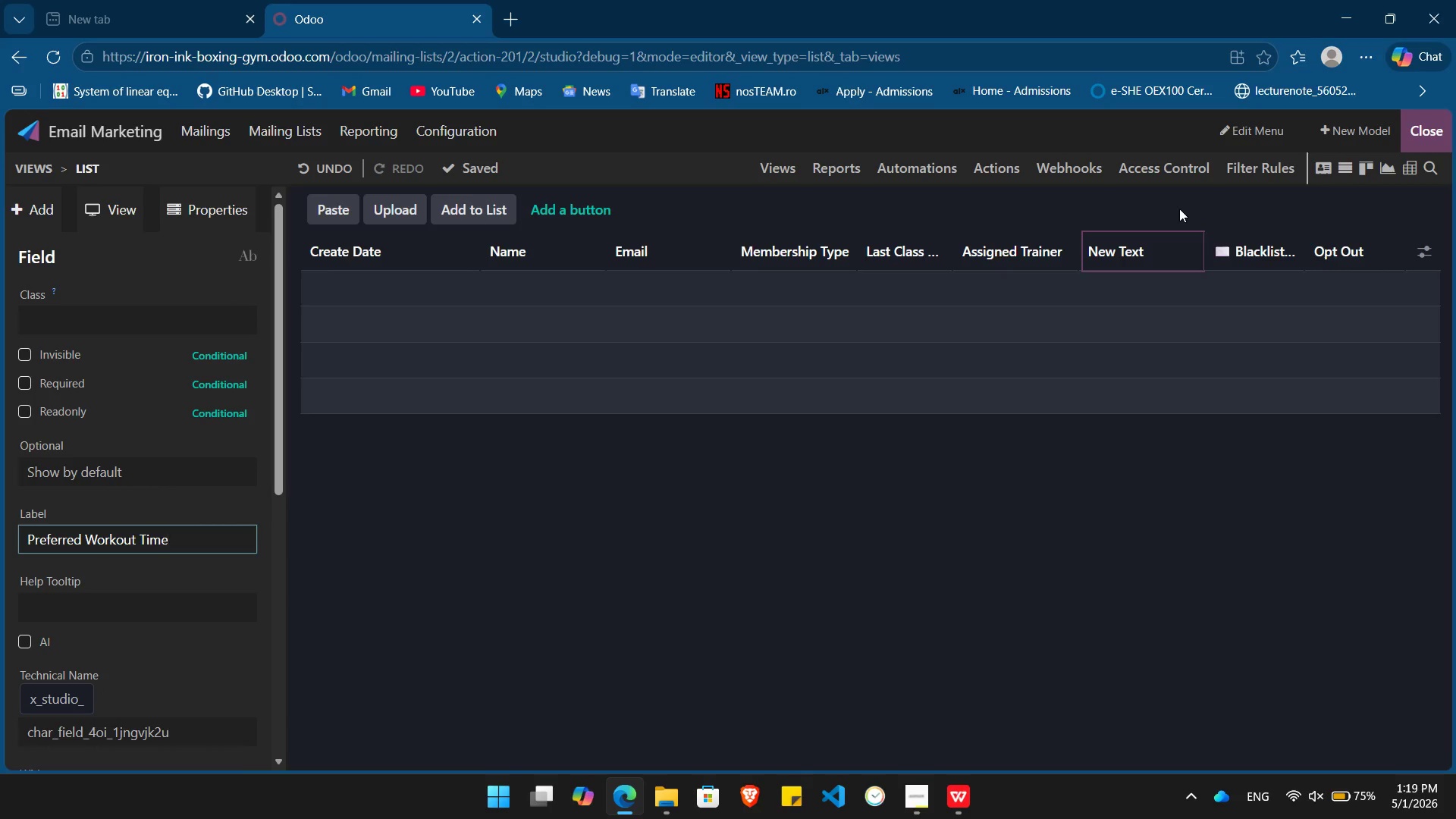 
key(Enter)
 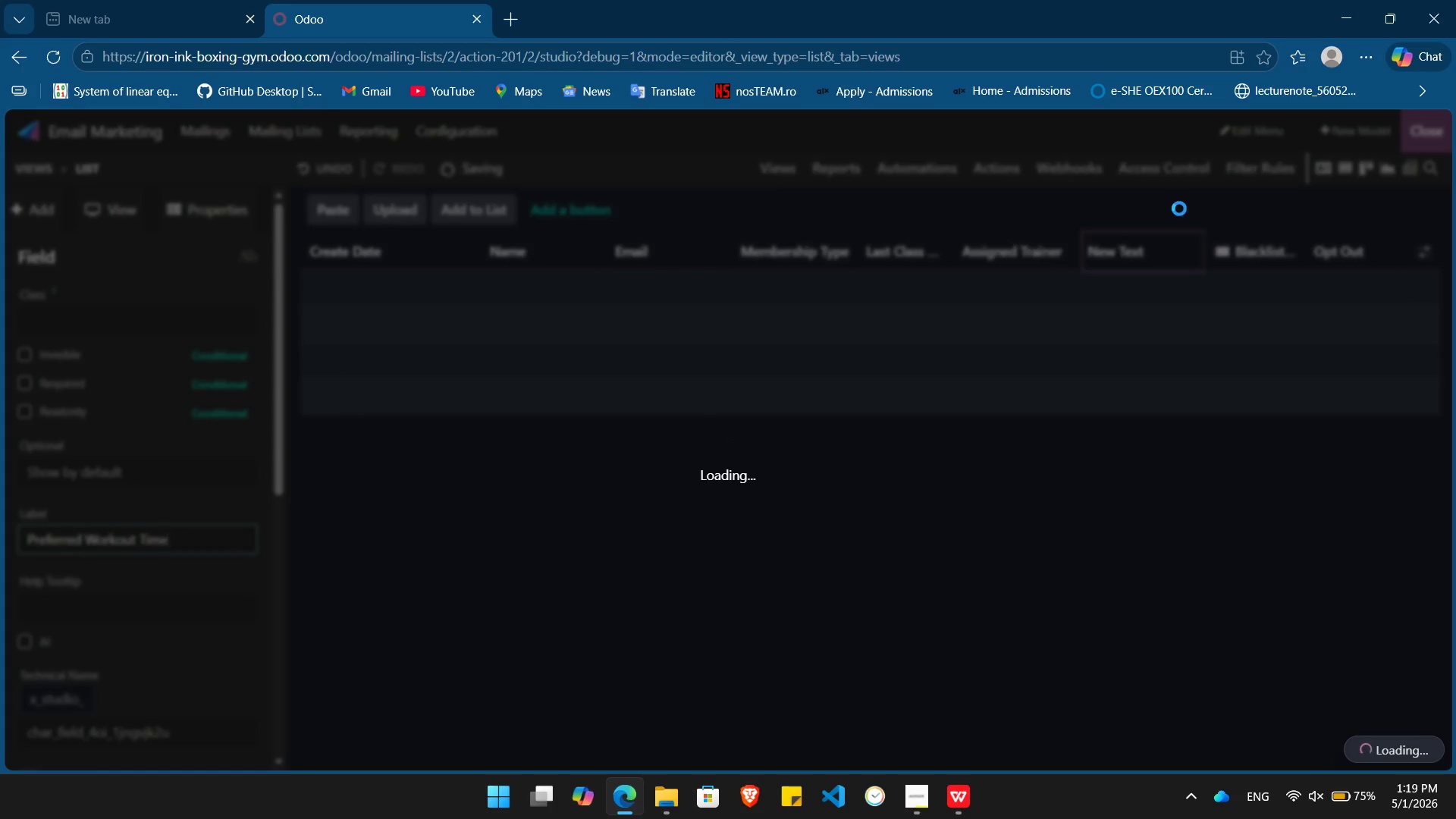 
key(Alt+Tab)
 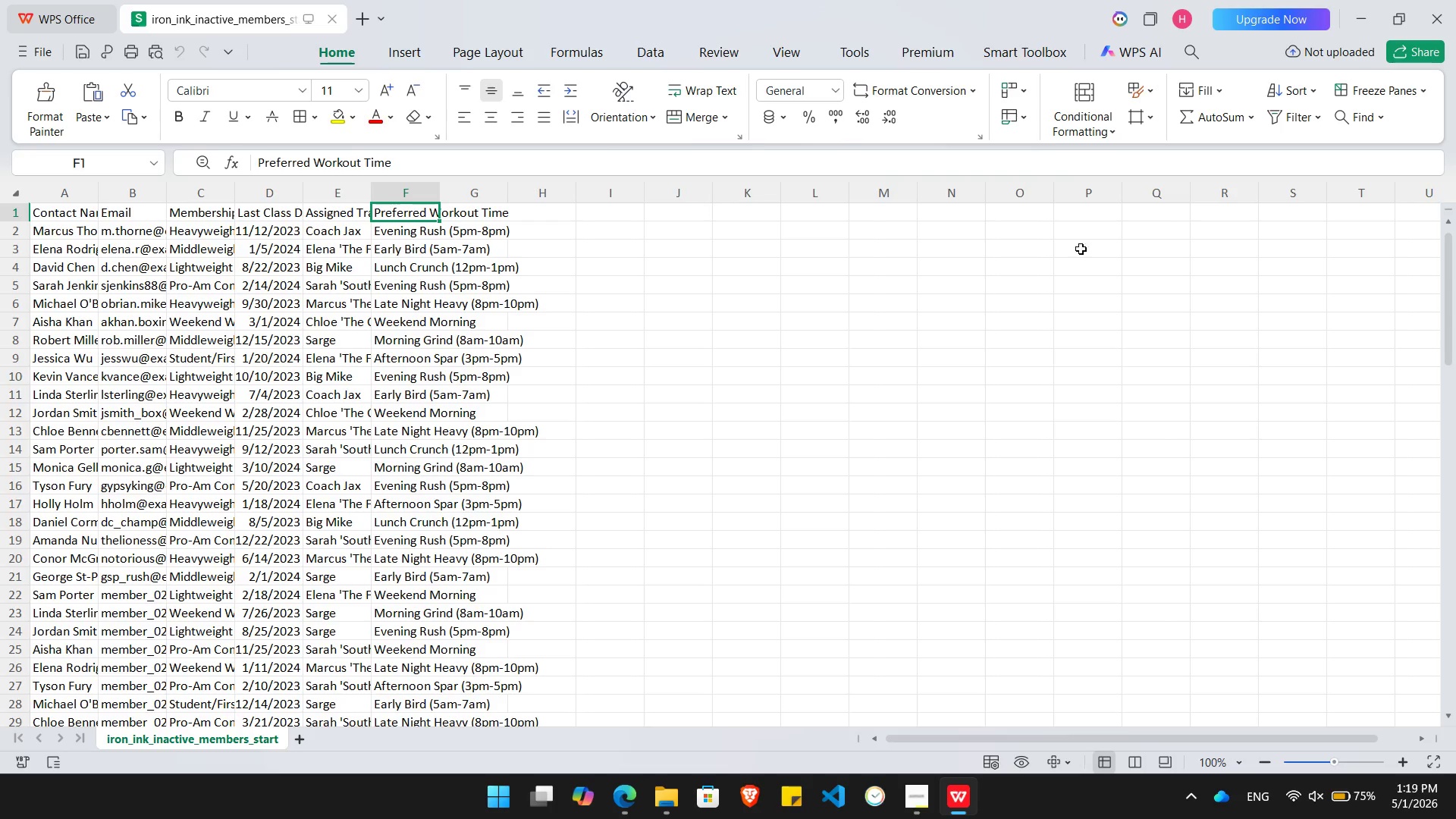 
key(Alt+AltLeft)
 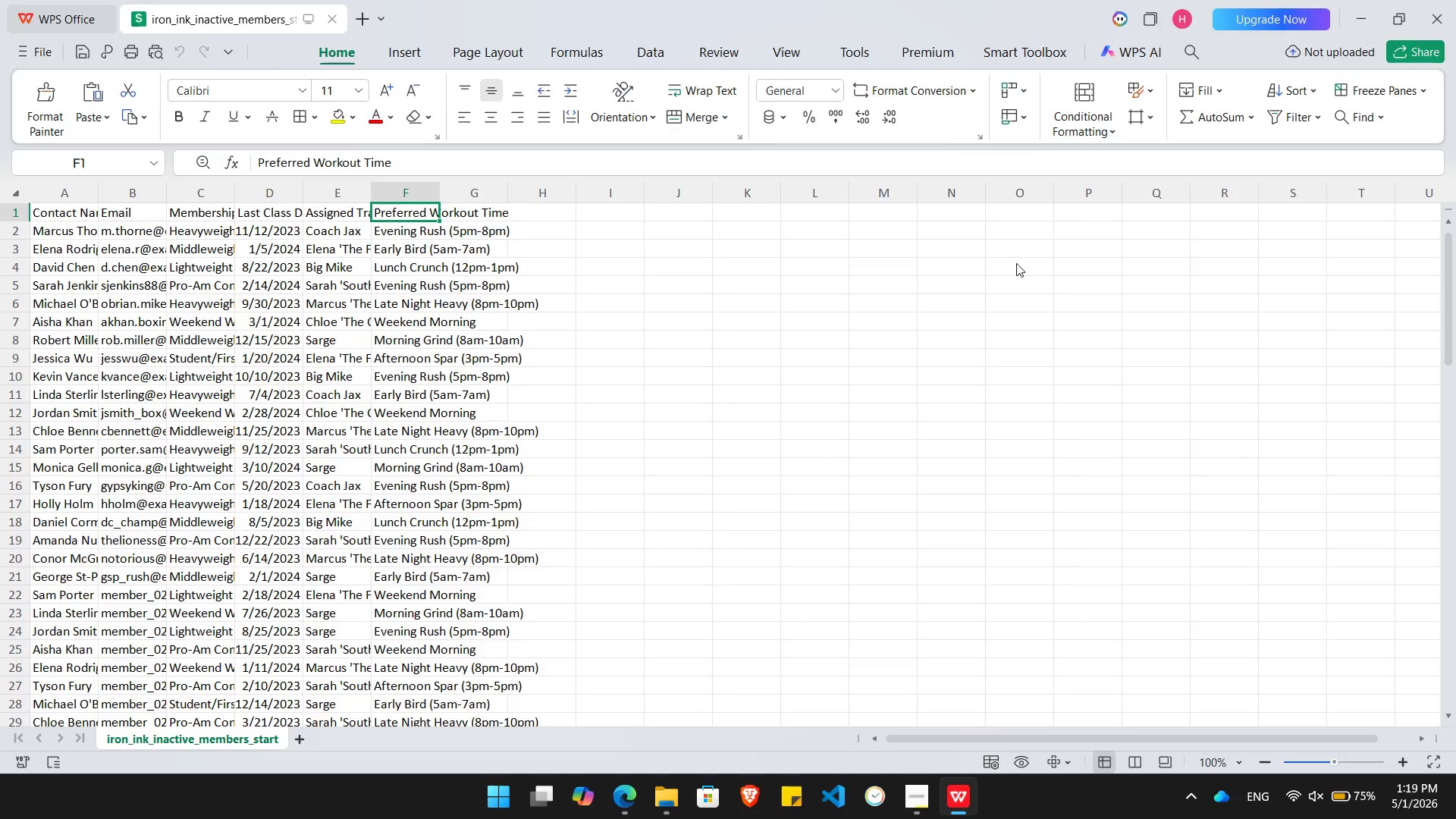 
key(Alt+Tab)
 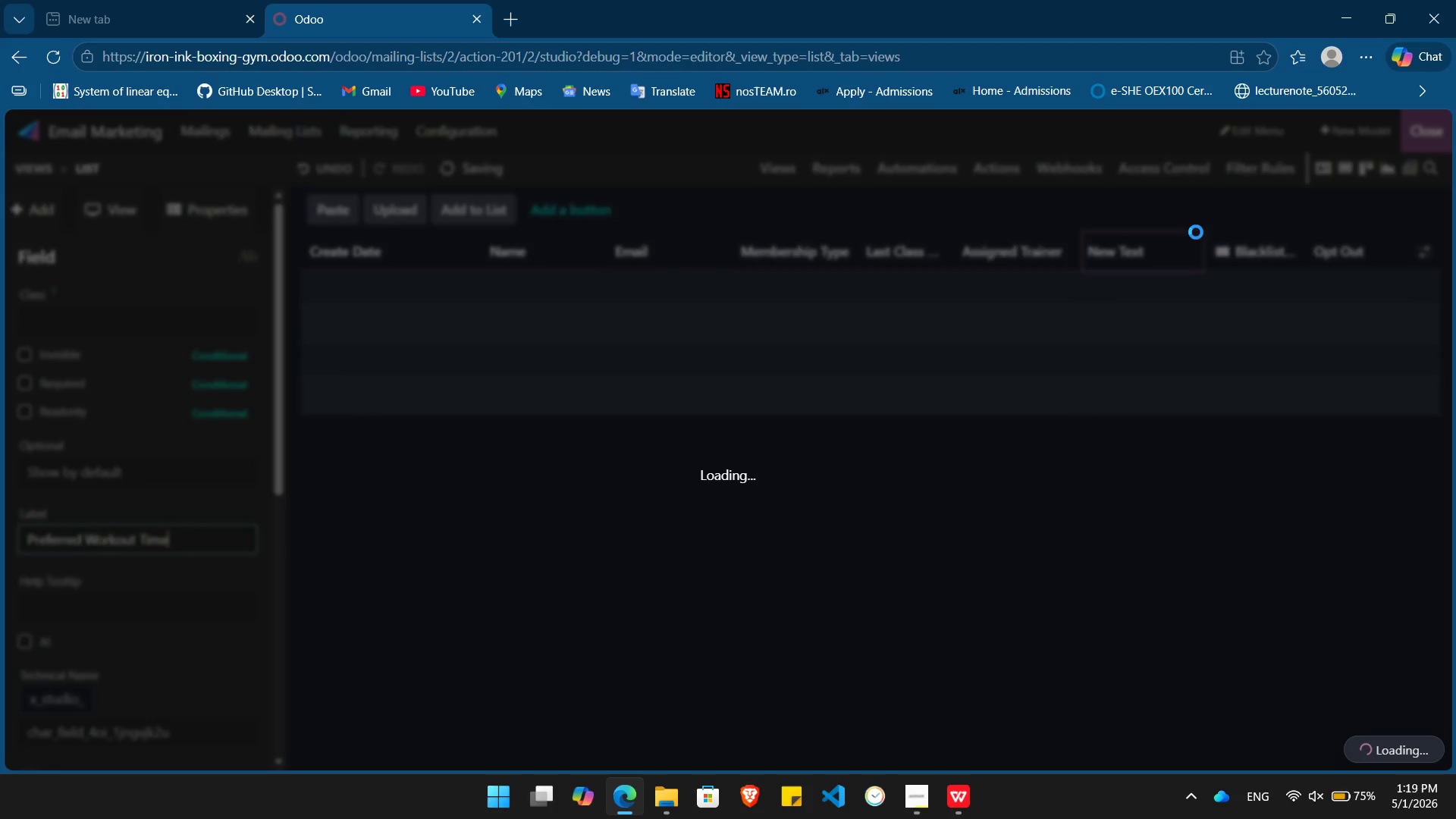 
mouse_move([1273, 223])
 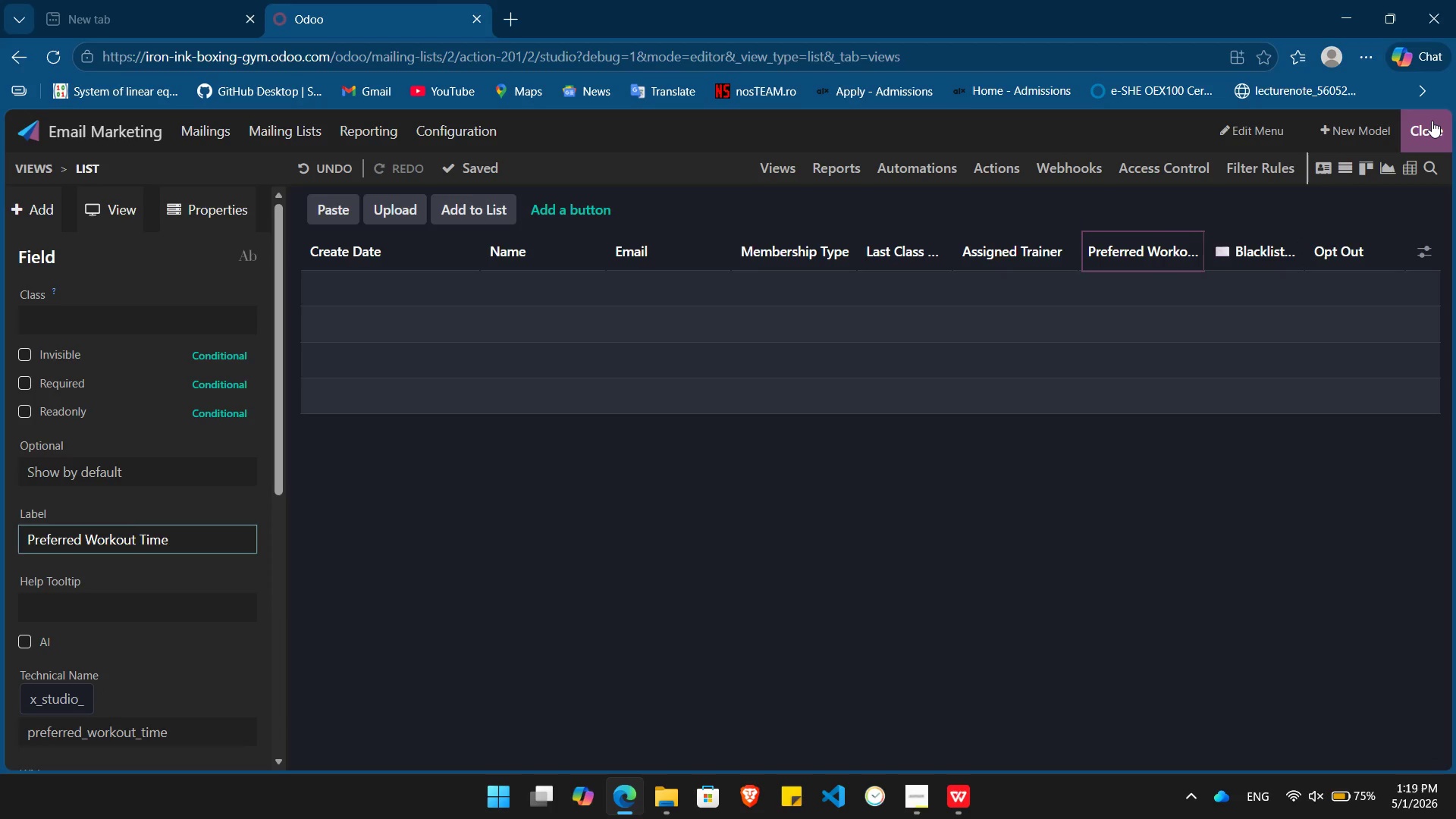 
left_click([1432, 121])
 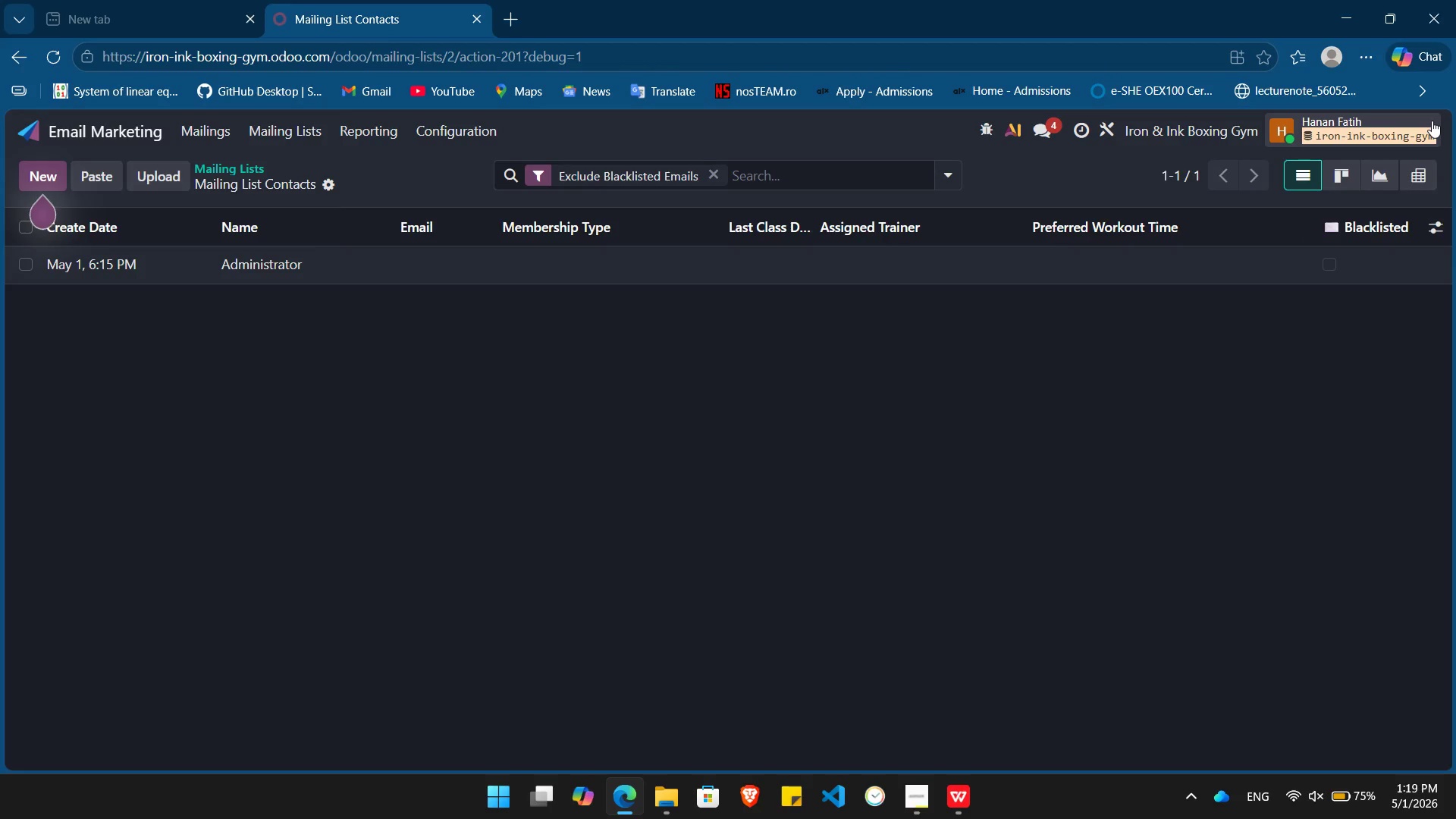 
wait(8.89)
 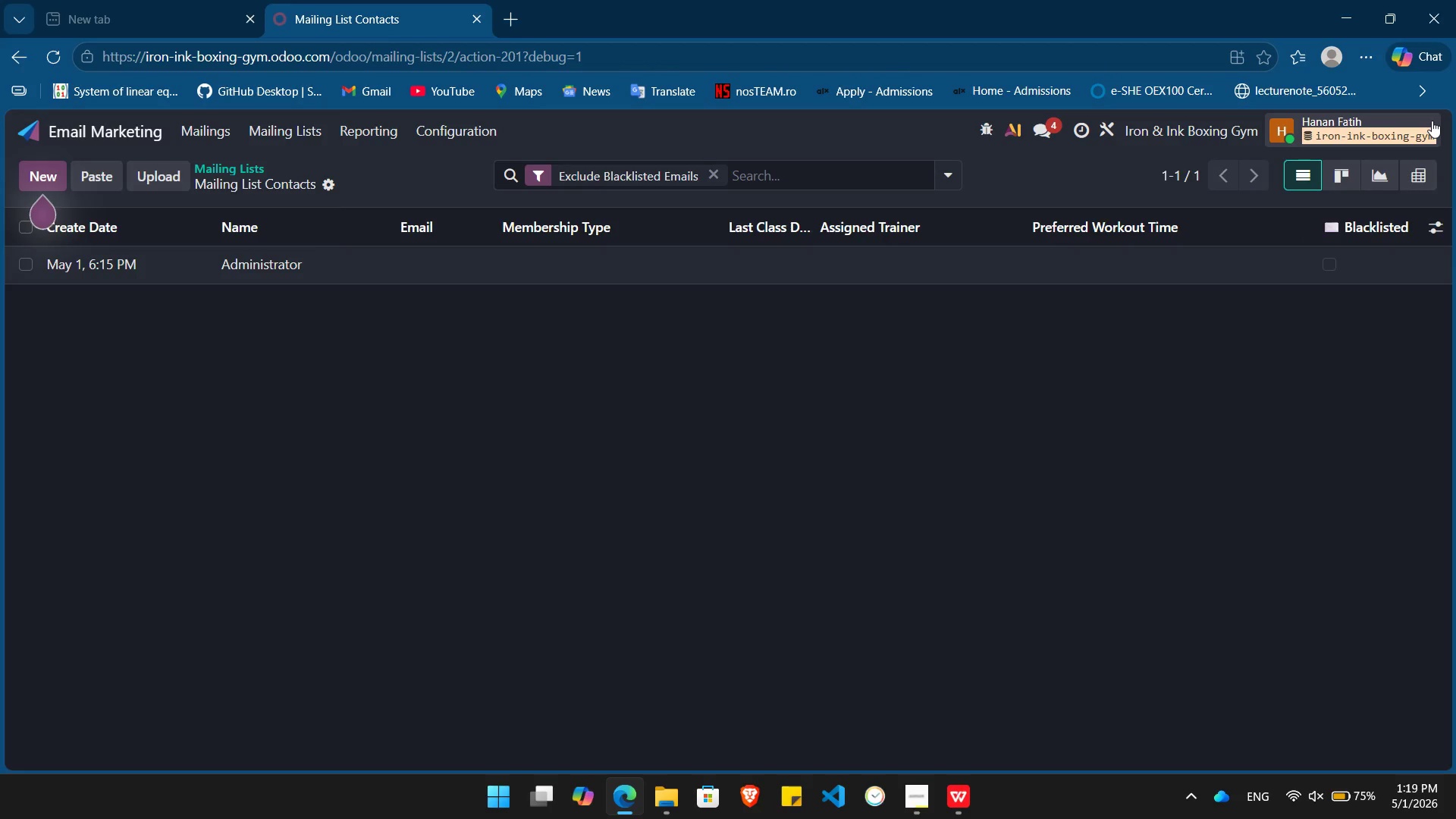 
left_click([232, 162])
 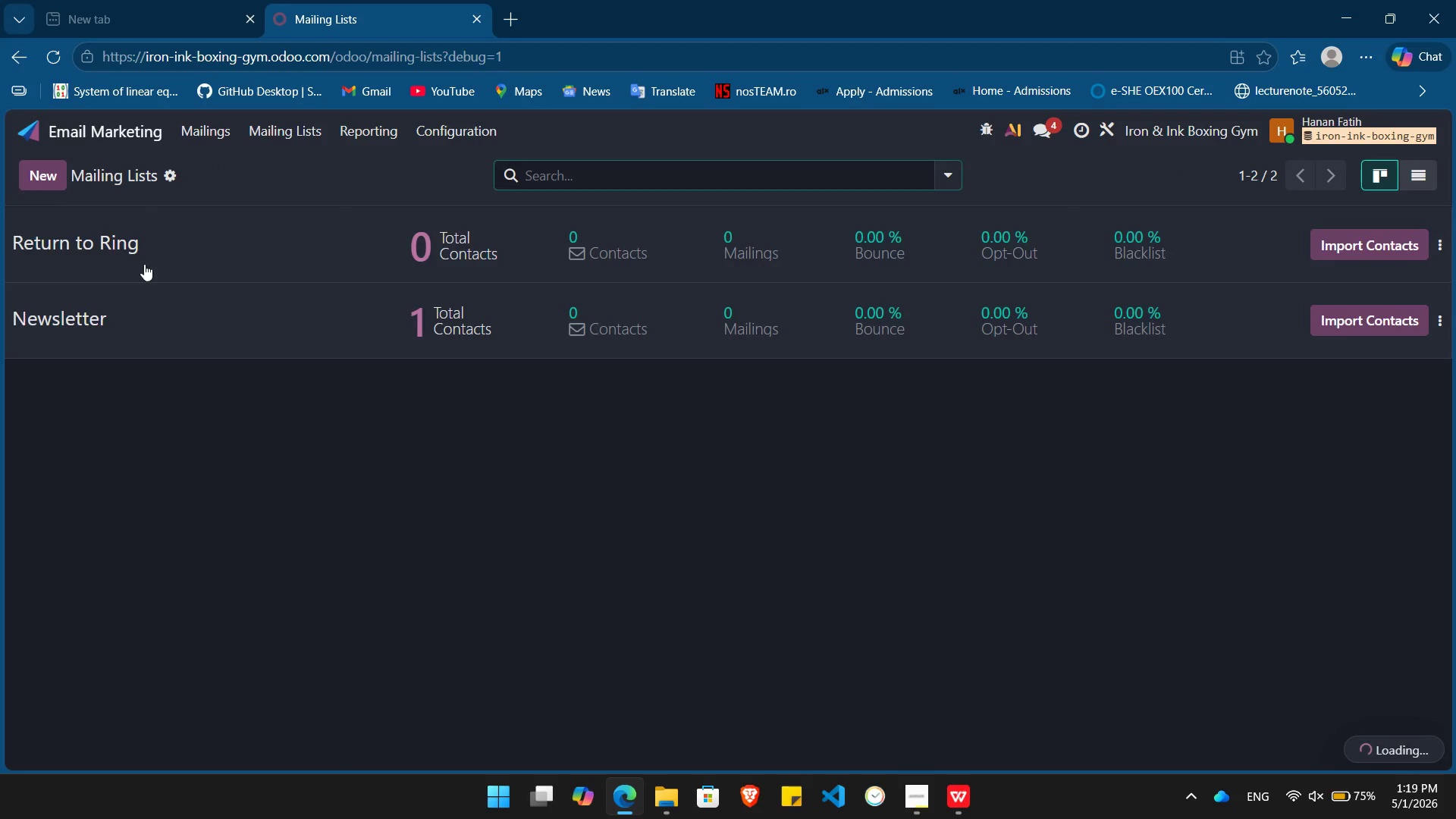 
left_click([132, 249])
 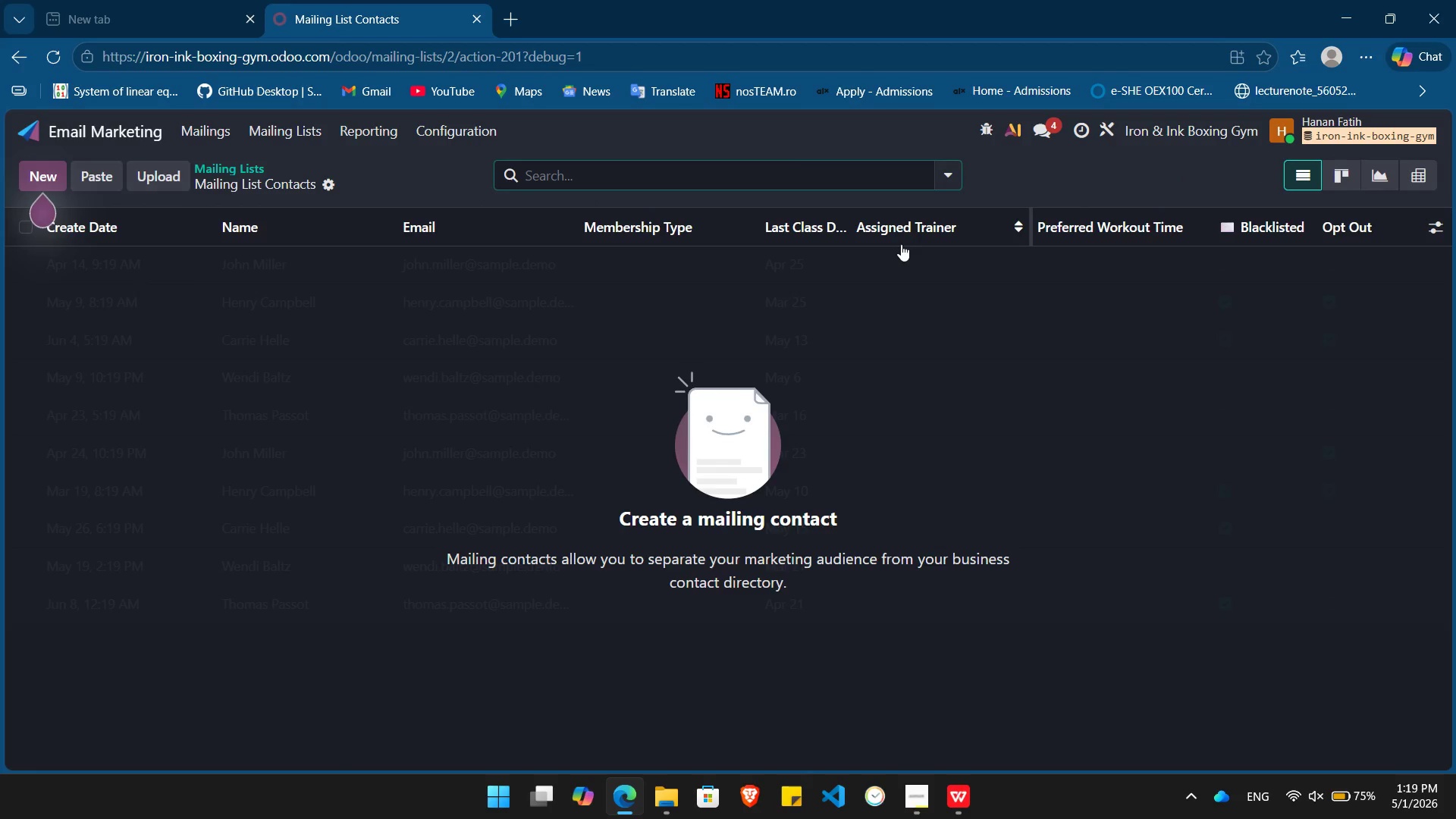 
mouse_move([175, 173])
 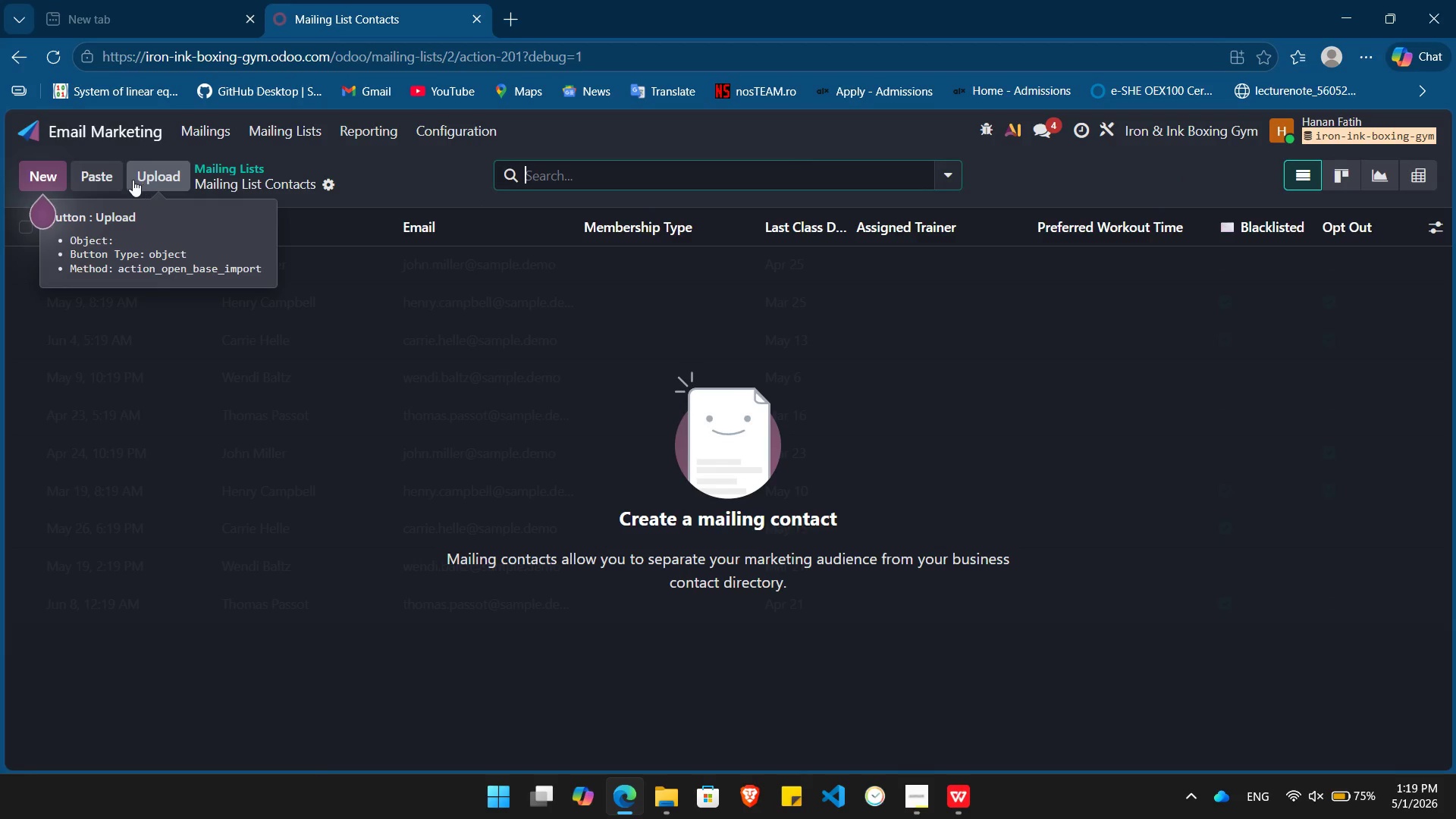 
left_click([133, 180])
 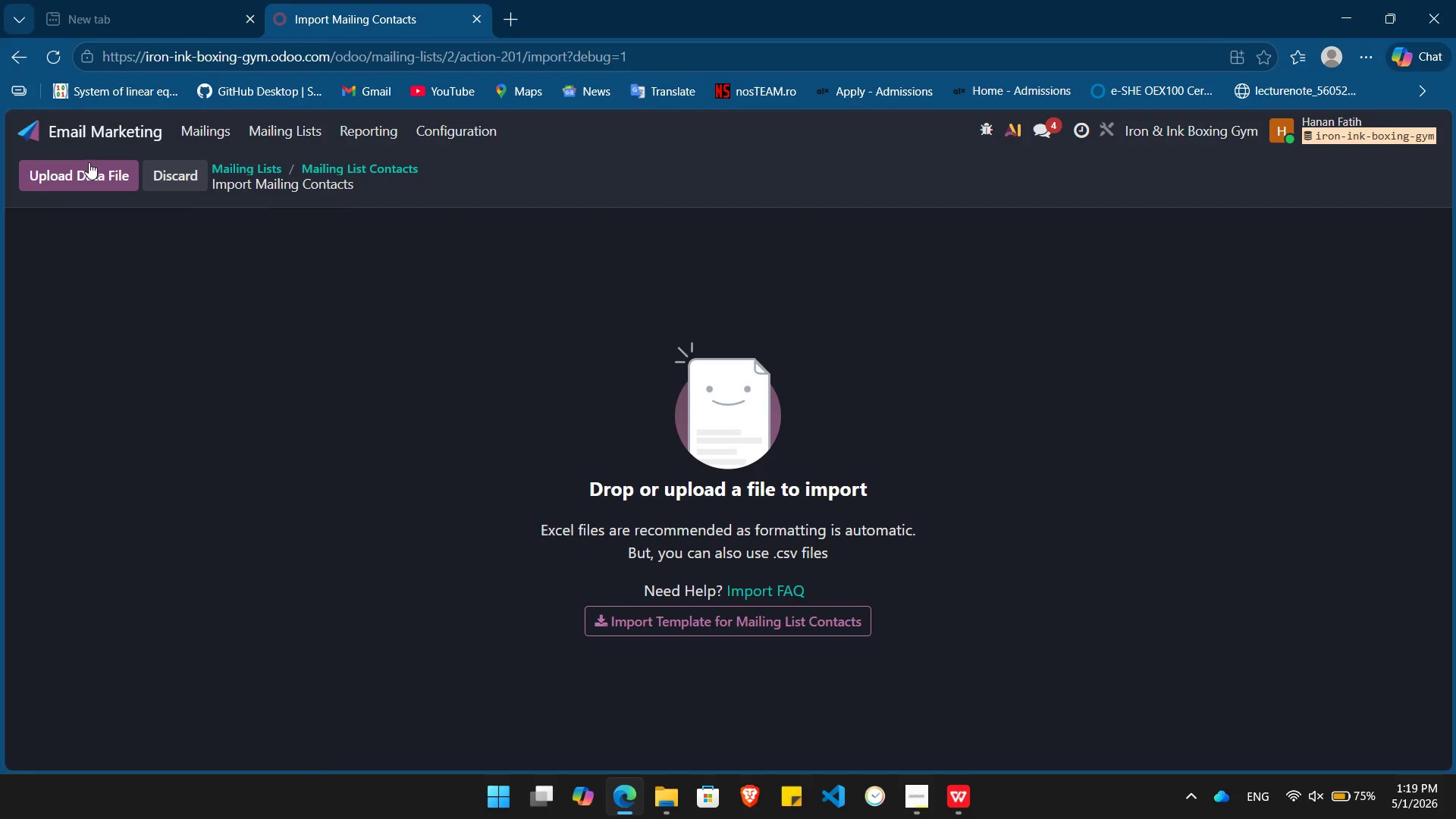 
left_click([90, 170])
 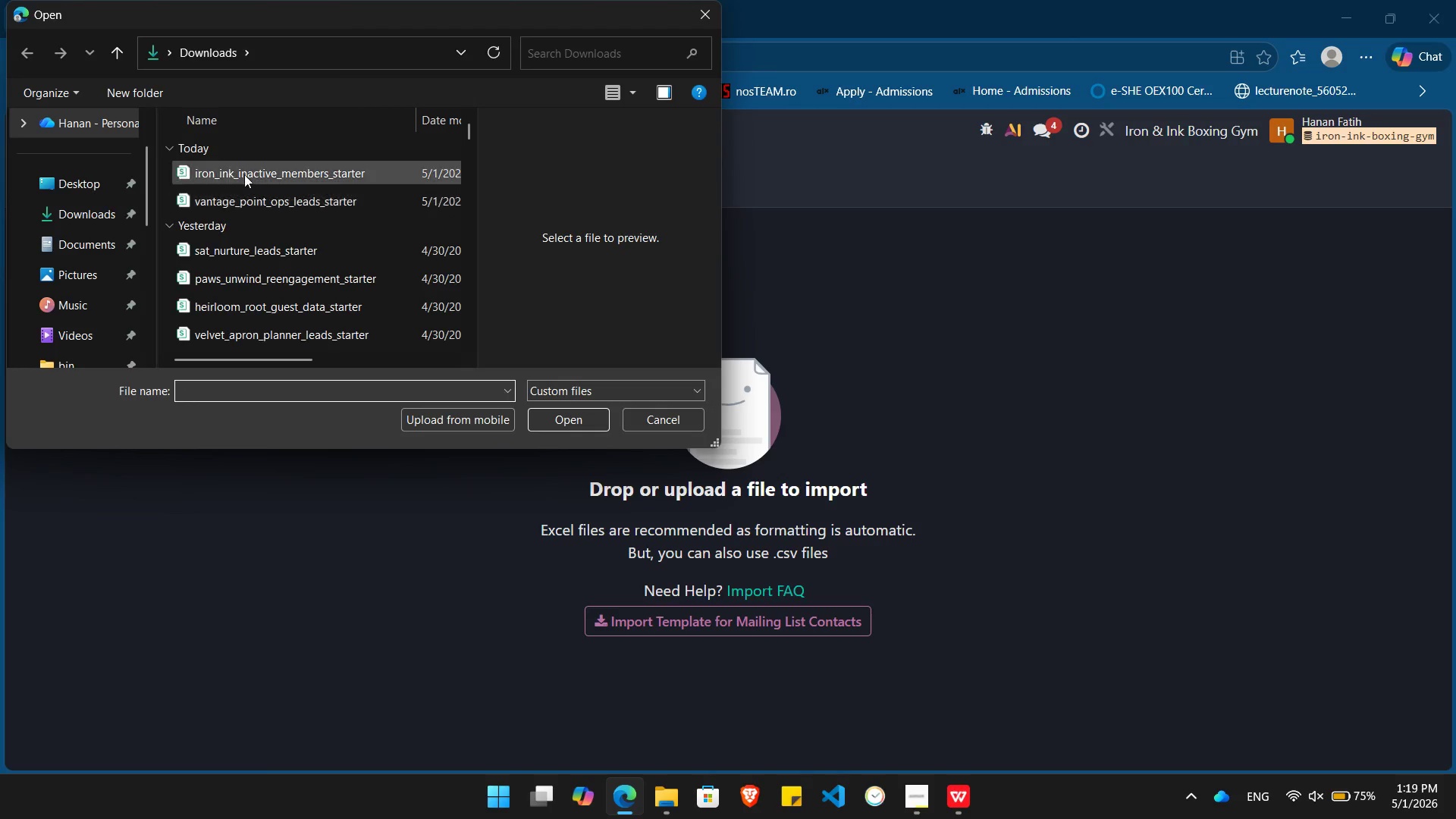 
double_click([240, 169])
 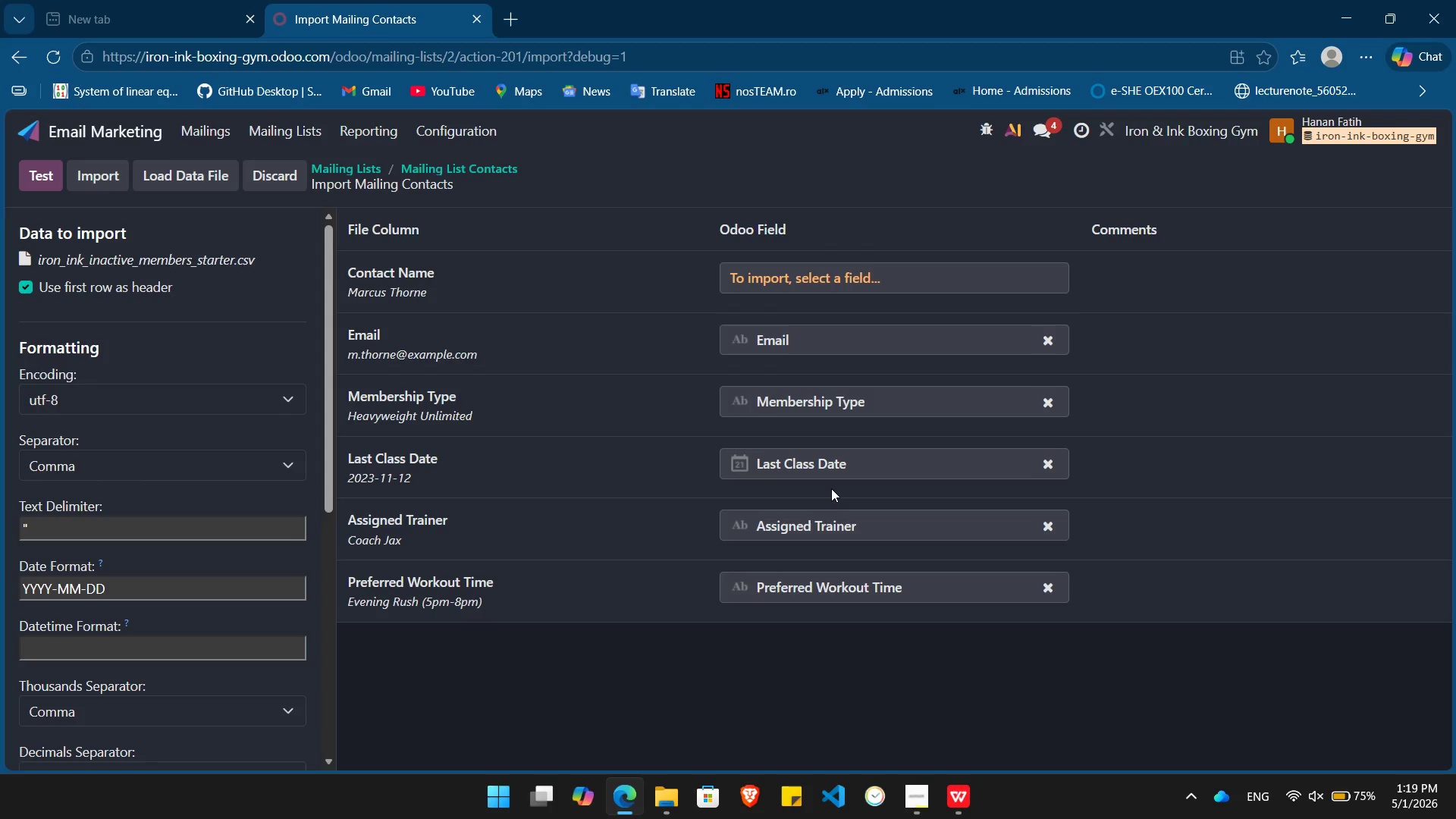 
left_click([873, 276])
 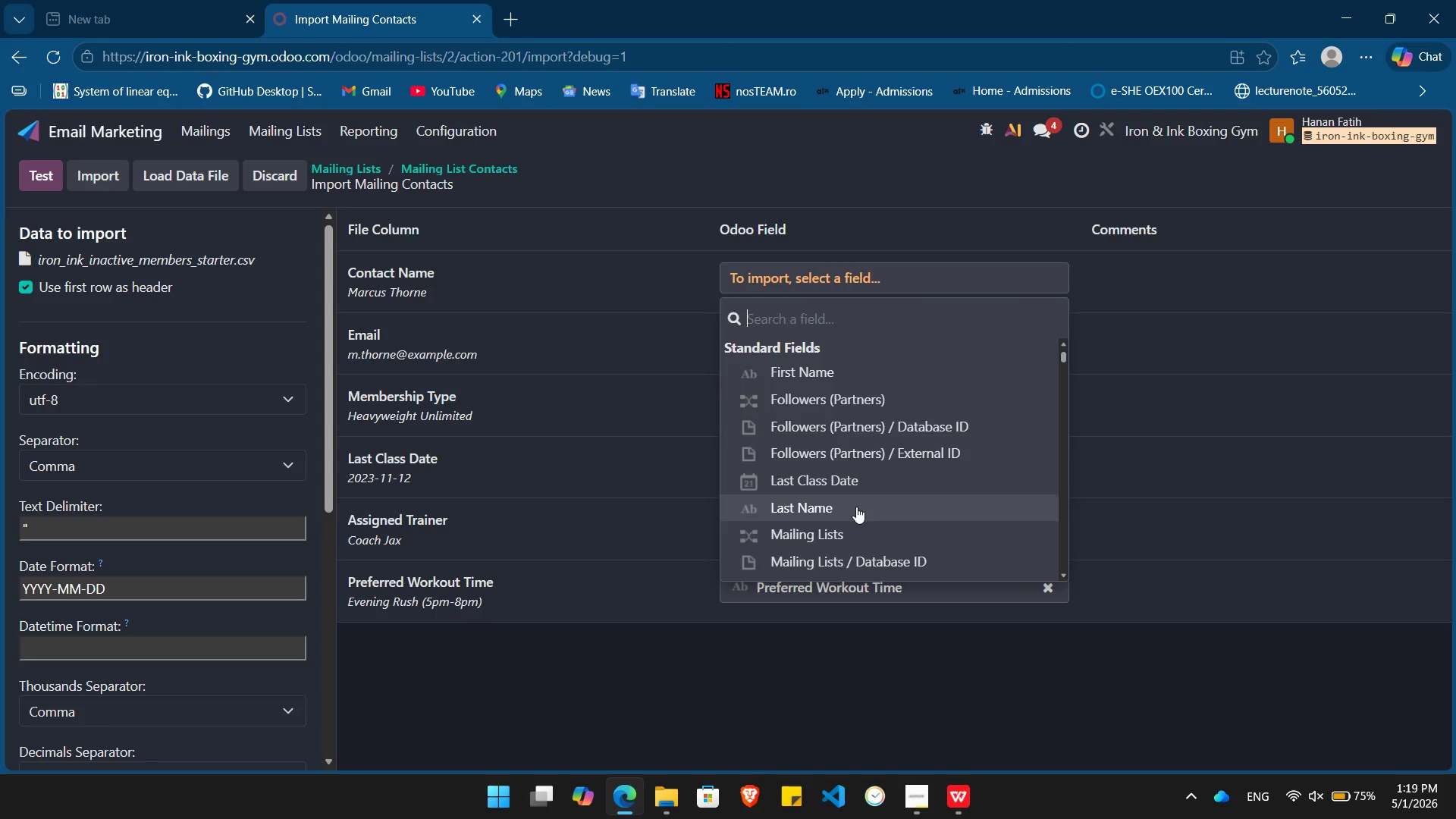 
wait(5.11)
 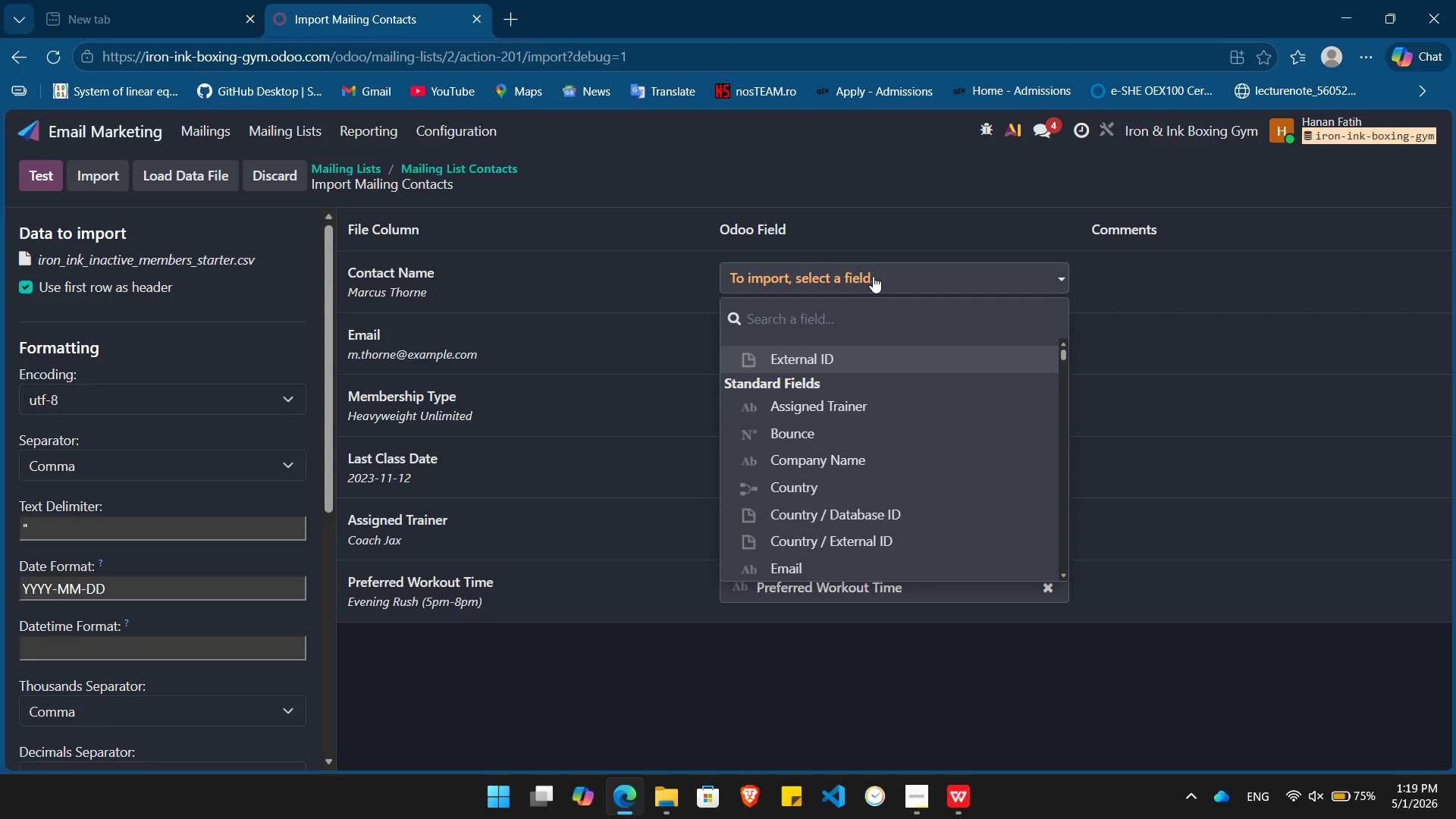 
left_click([837, 455])
 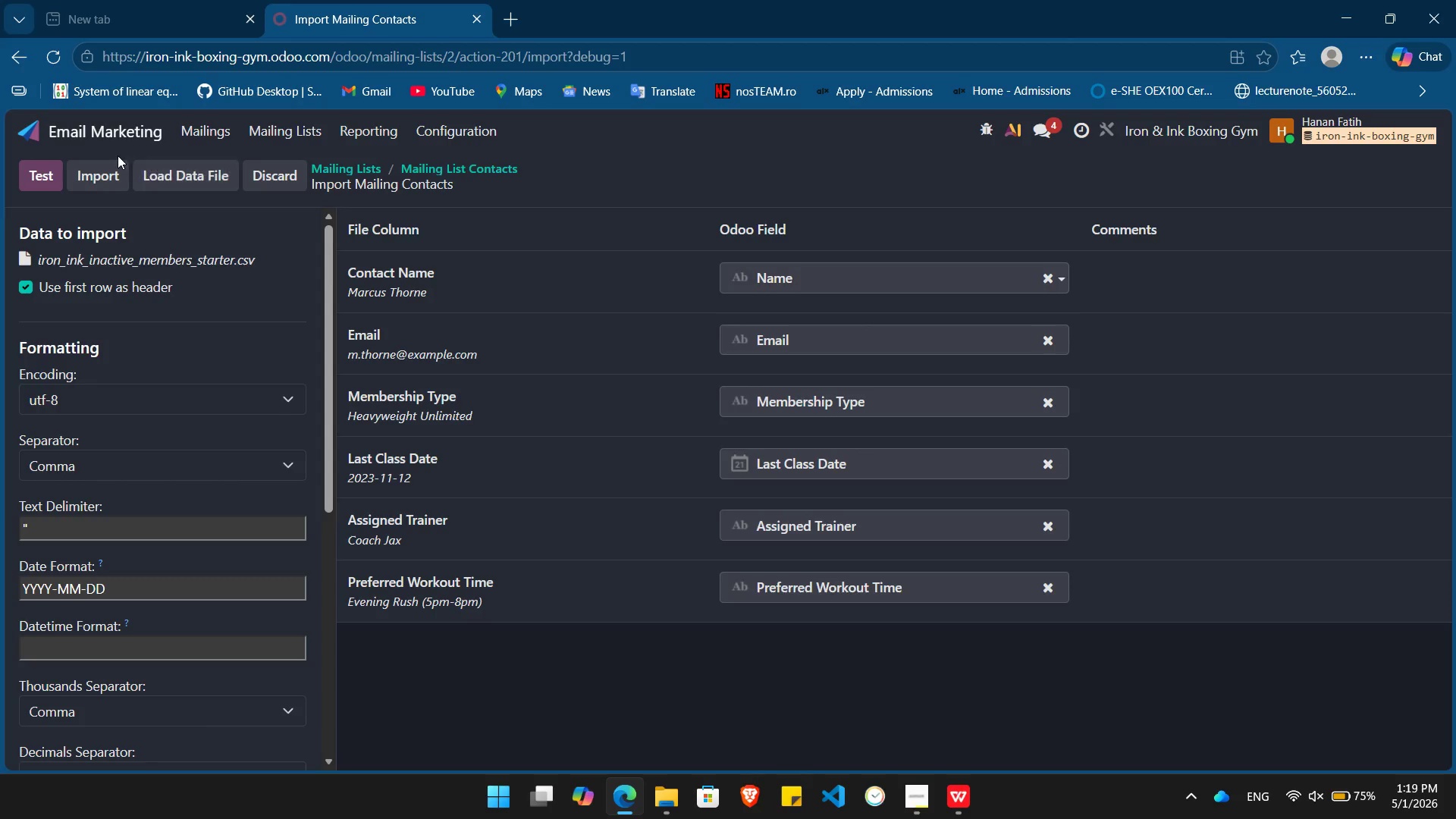 
left_click([85, 174])
 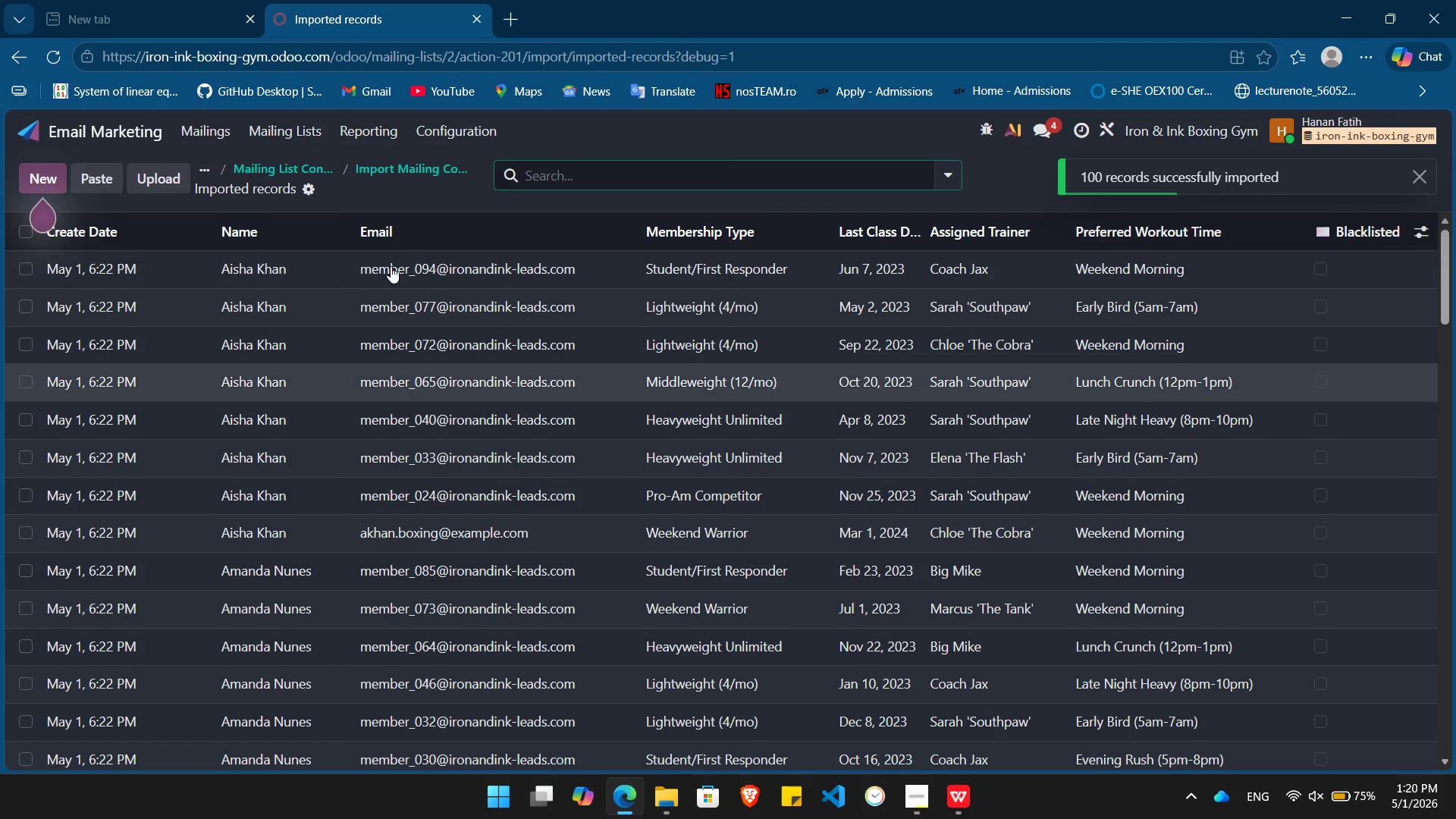 
wait(5.91)
 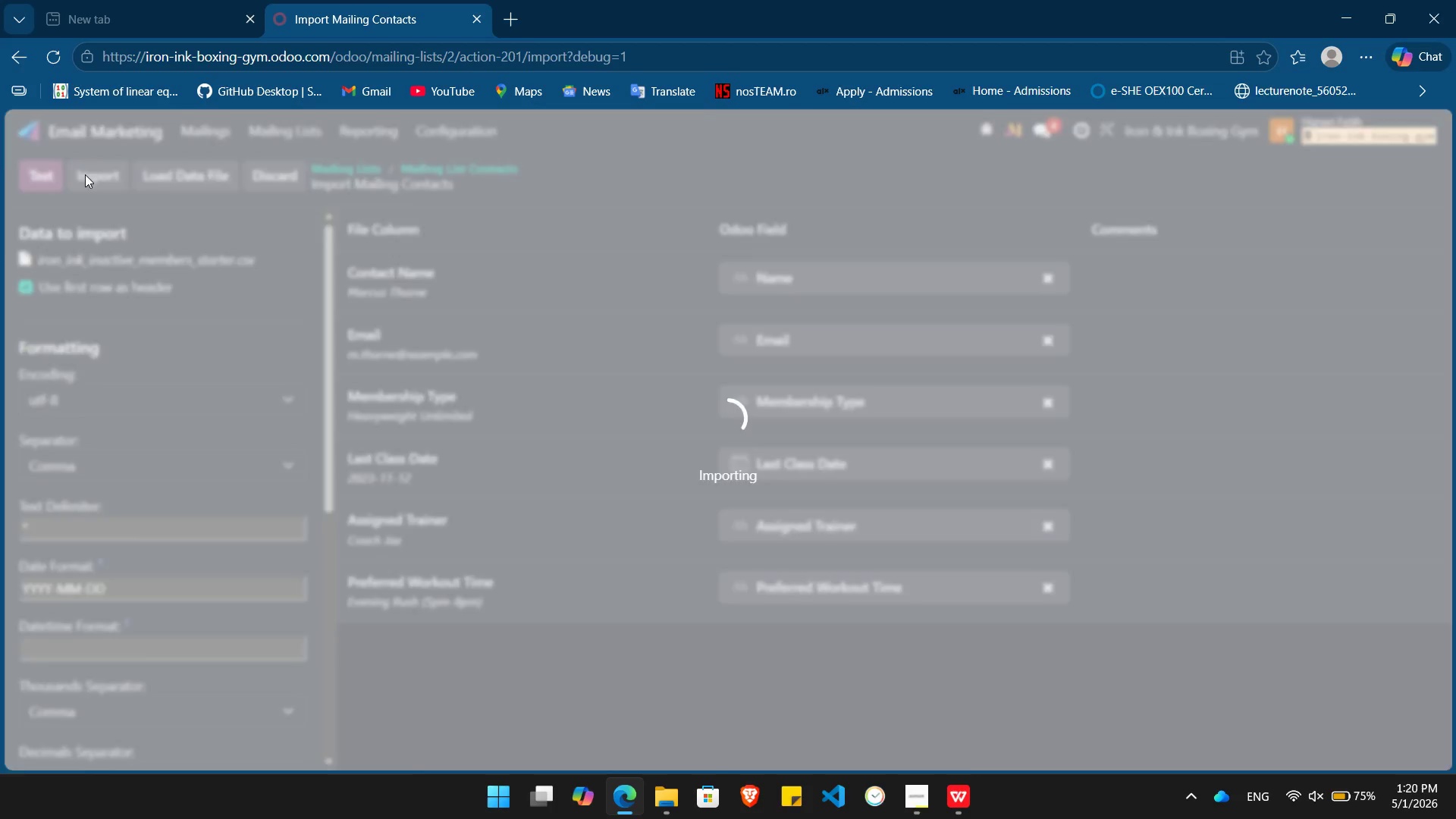 
key(PrintScreen)
 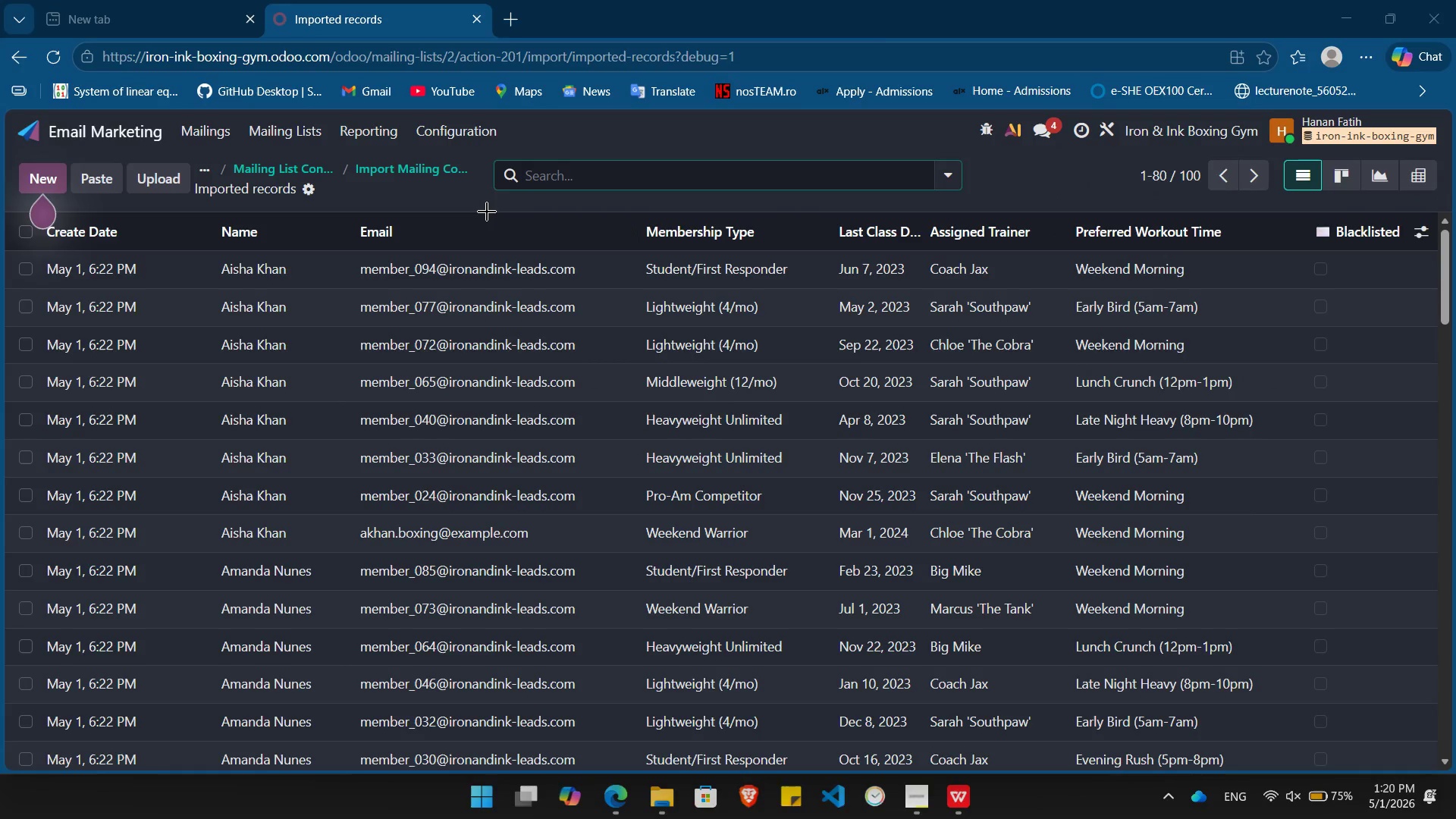 
left_click([487, 212])
 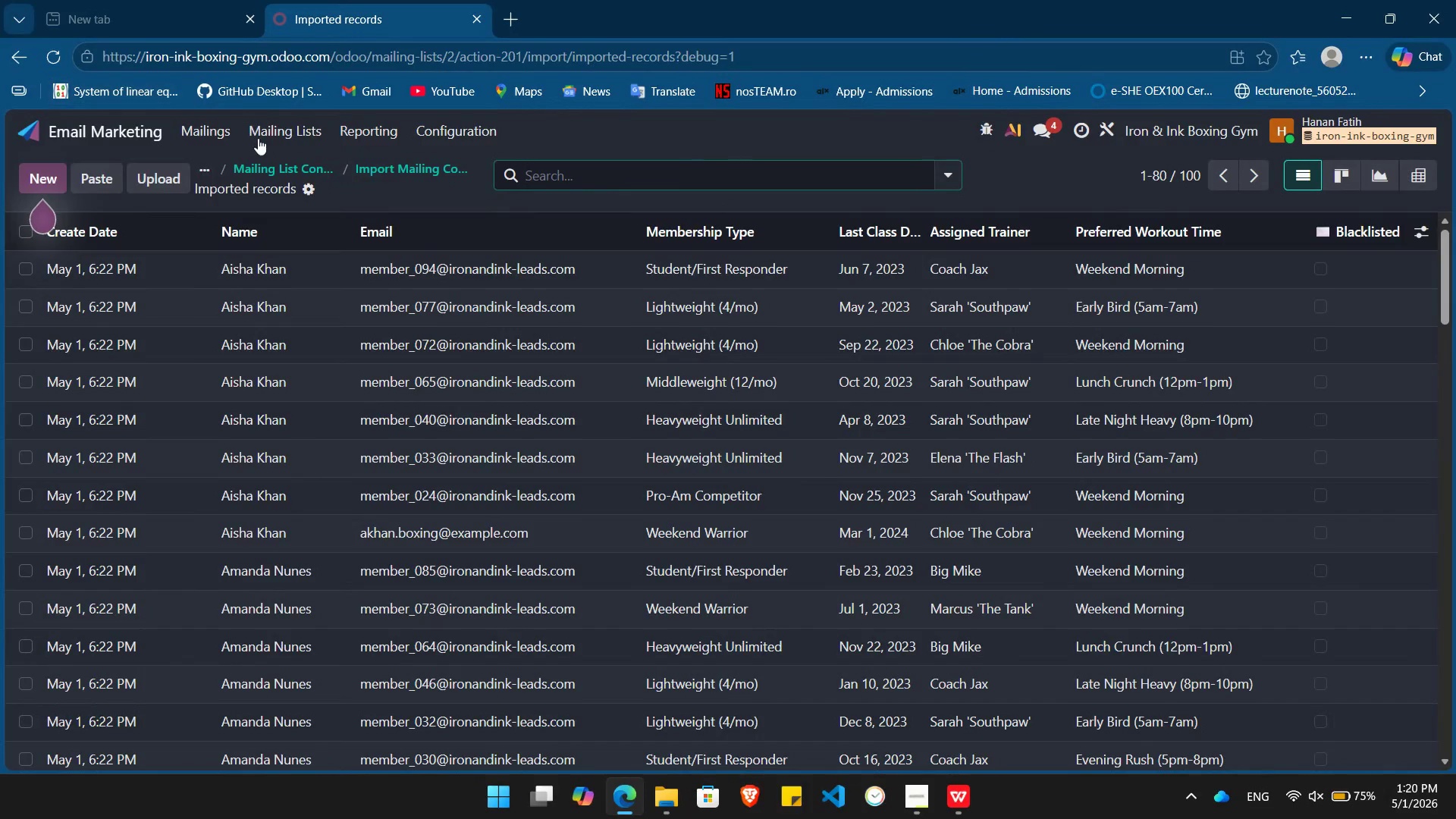 
left_click([209, 133])
 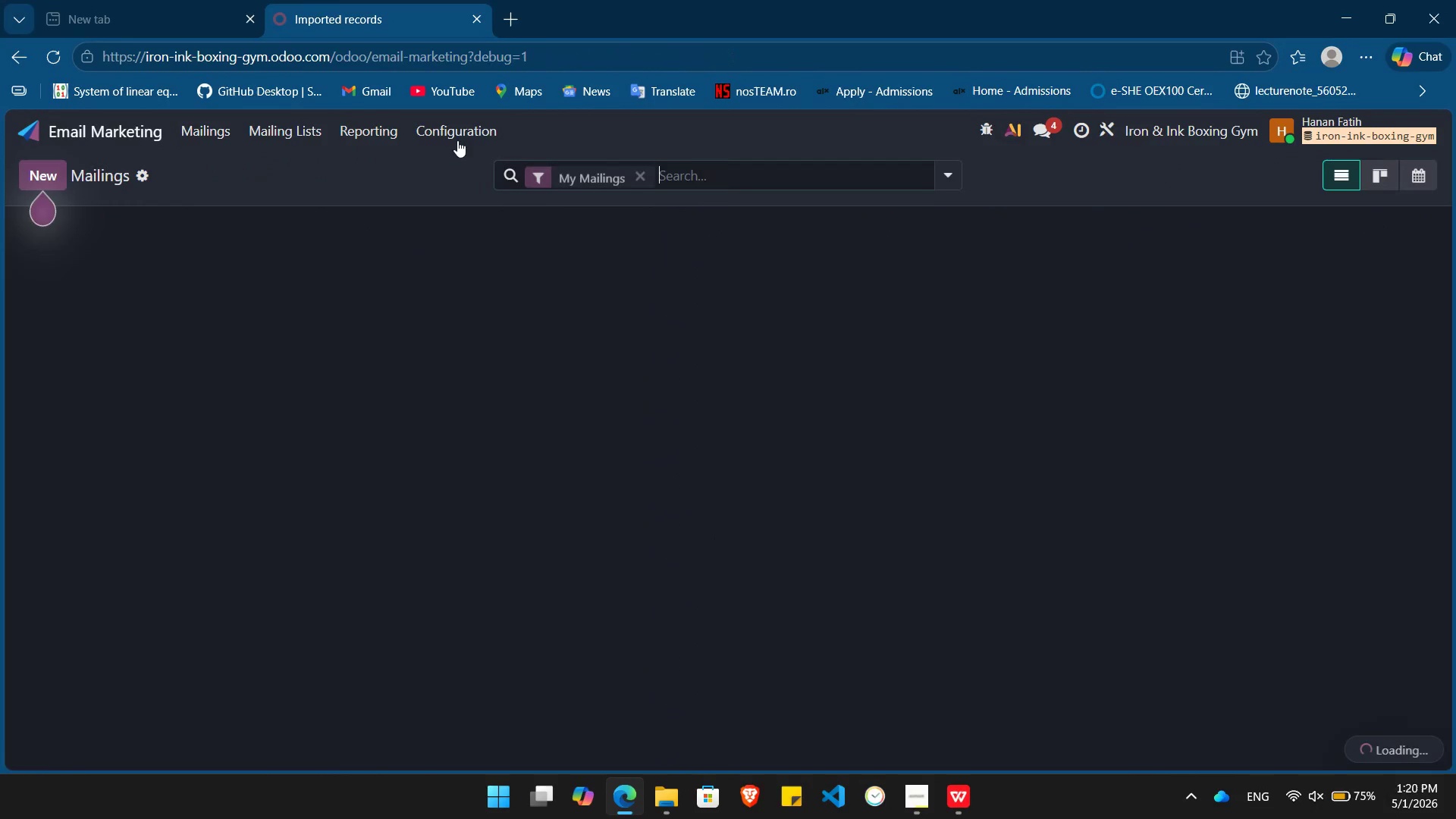 
left_click([463, 121])
 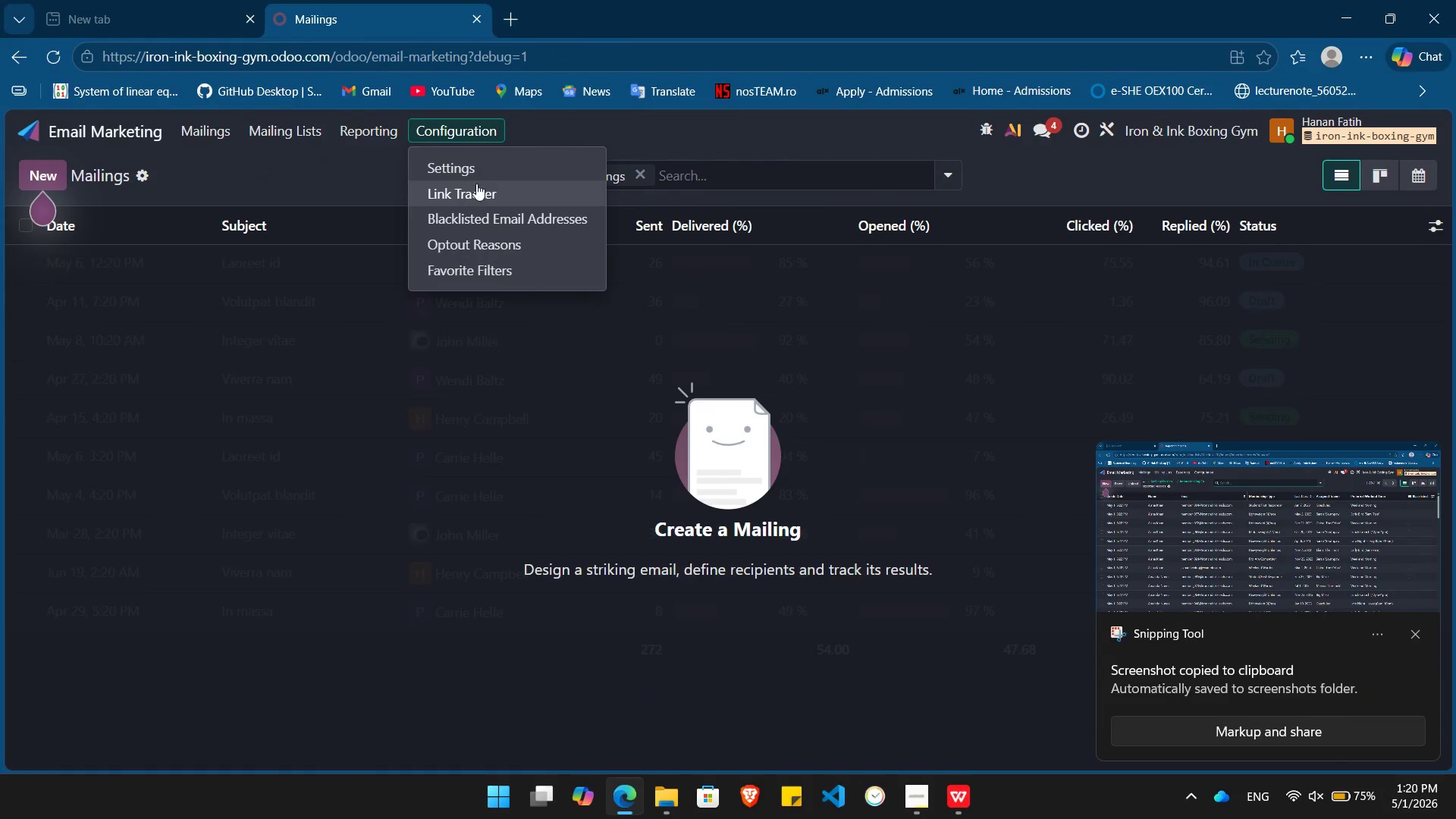 
left_click([465, 171])
 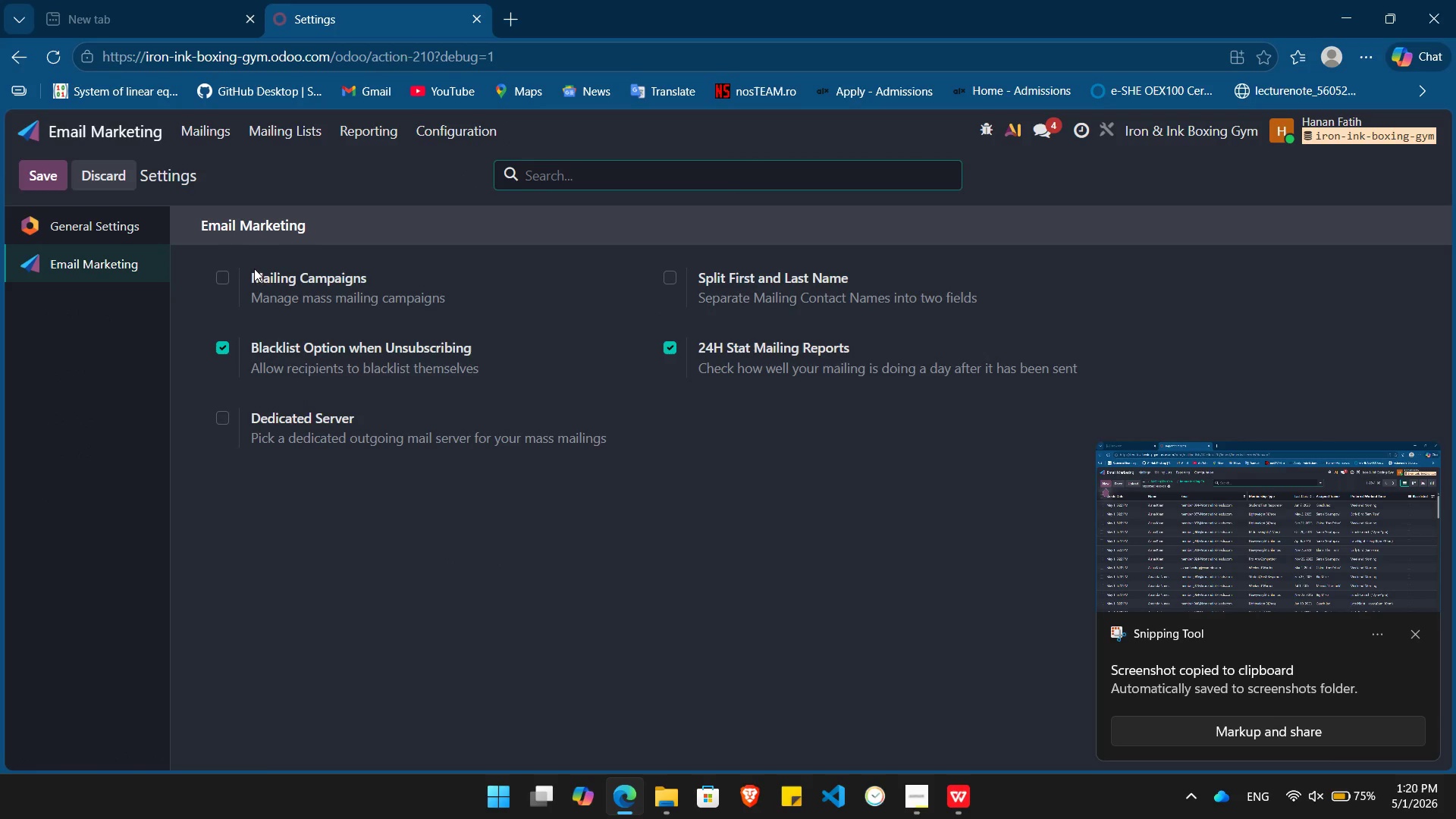 
left_click([222, 281])
 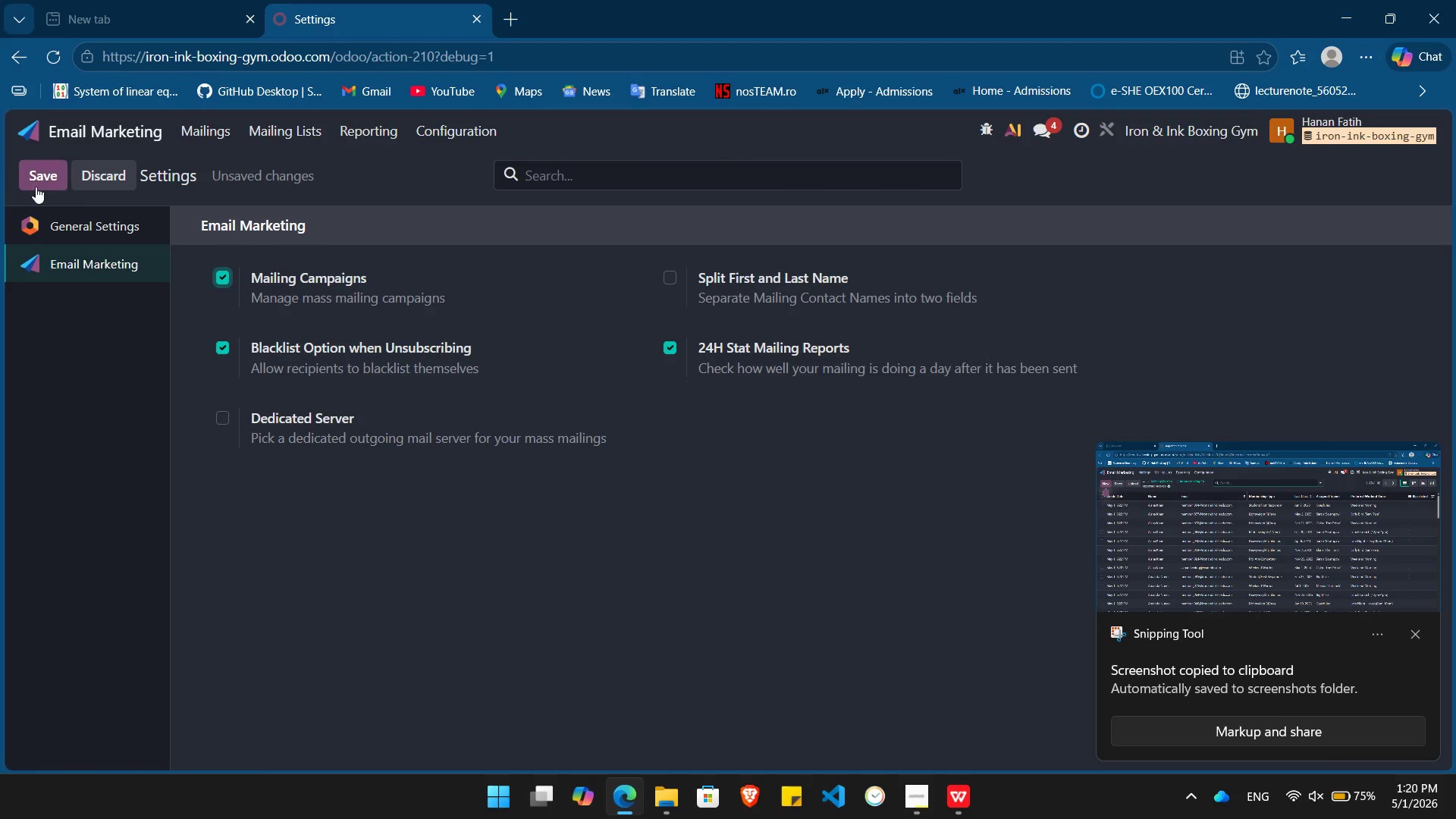 
left_click([36, 185])
 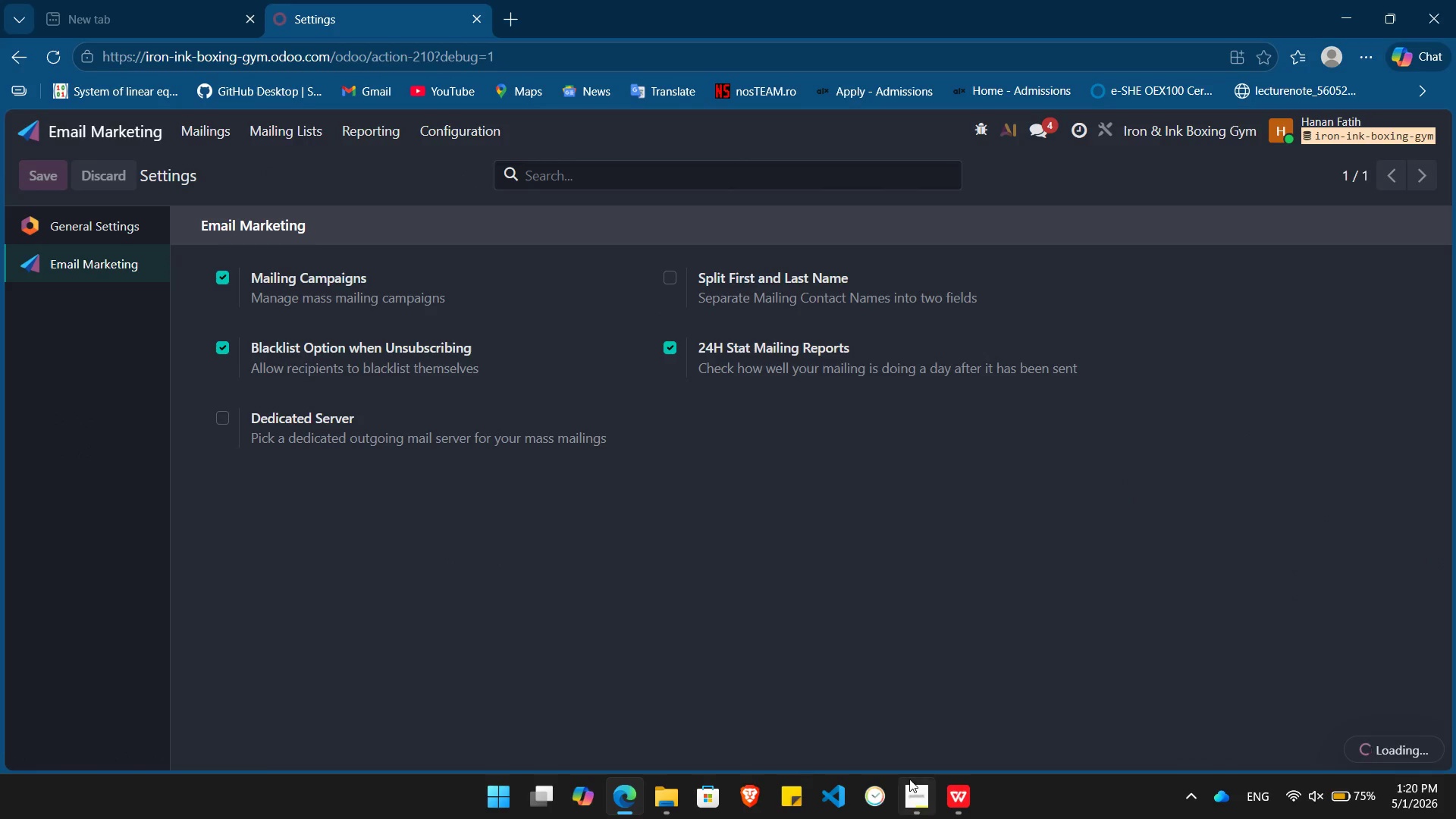 
left_click([913, 805])